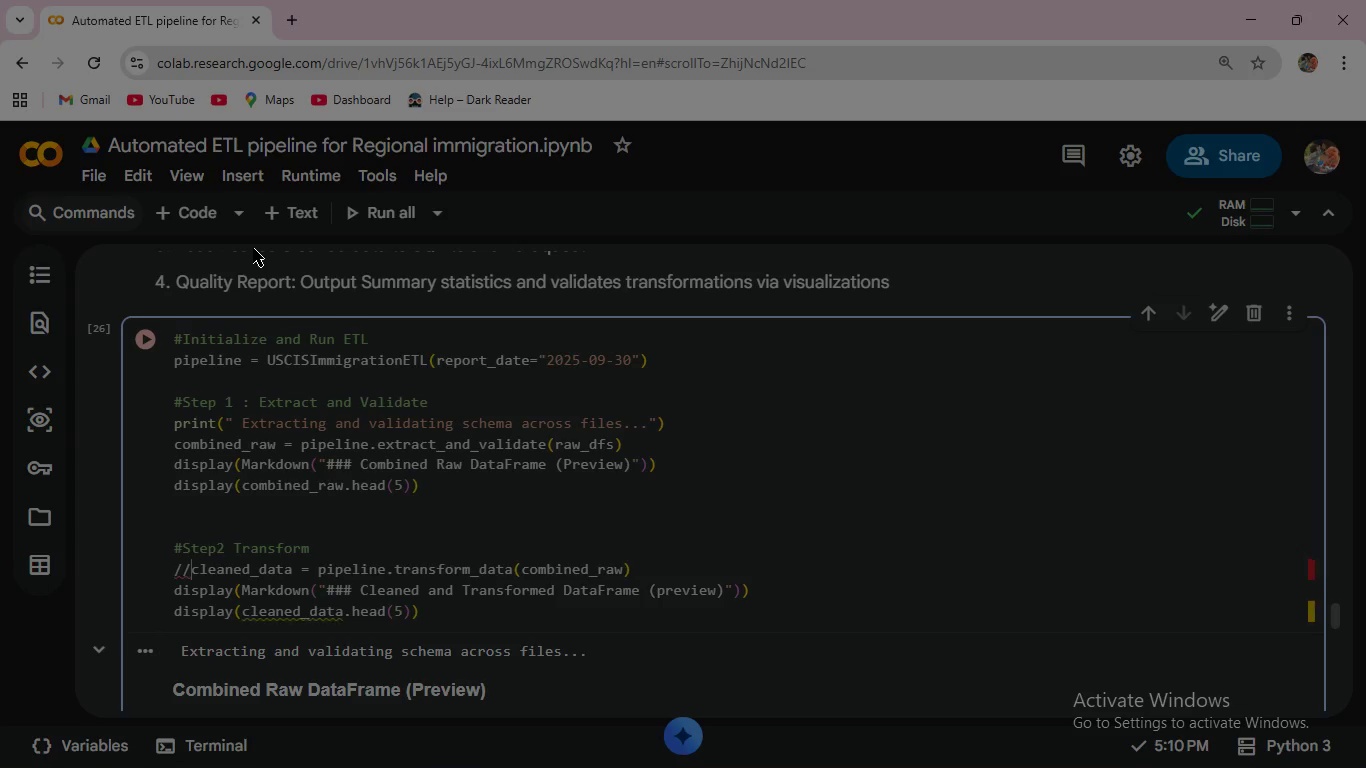 
key(Backspace)
 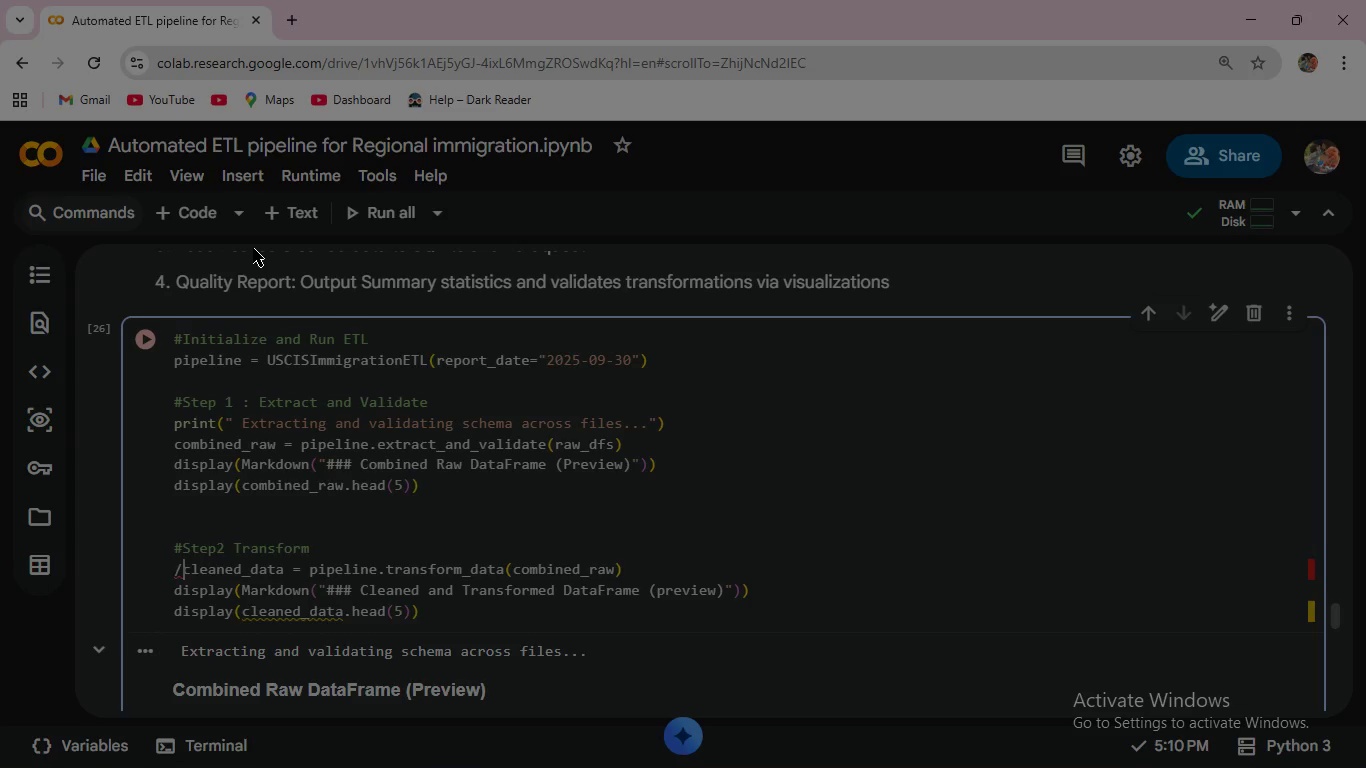 
key(Backspace)
 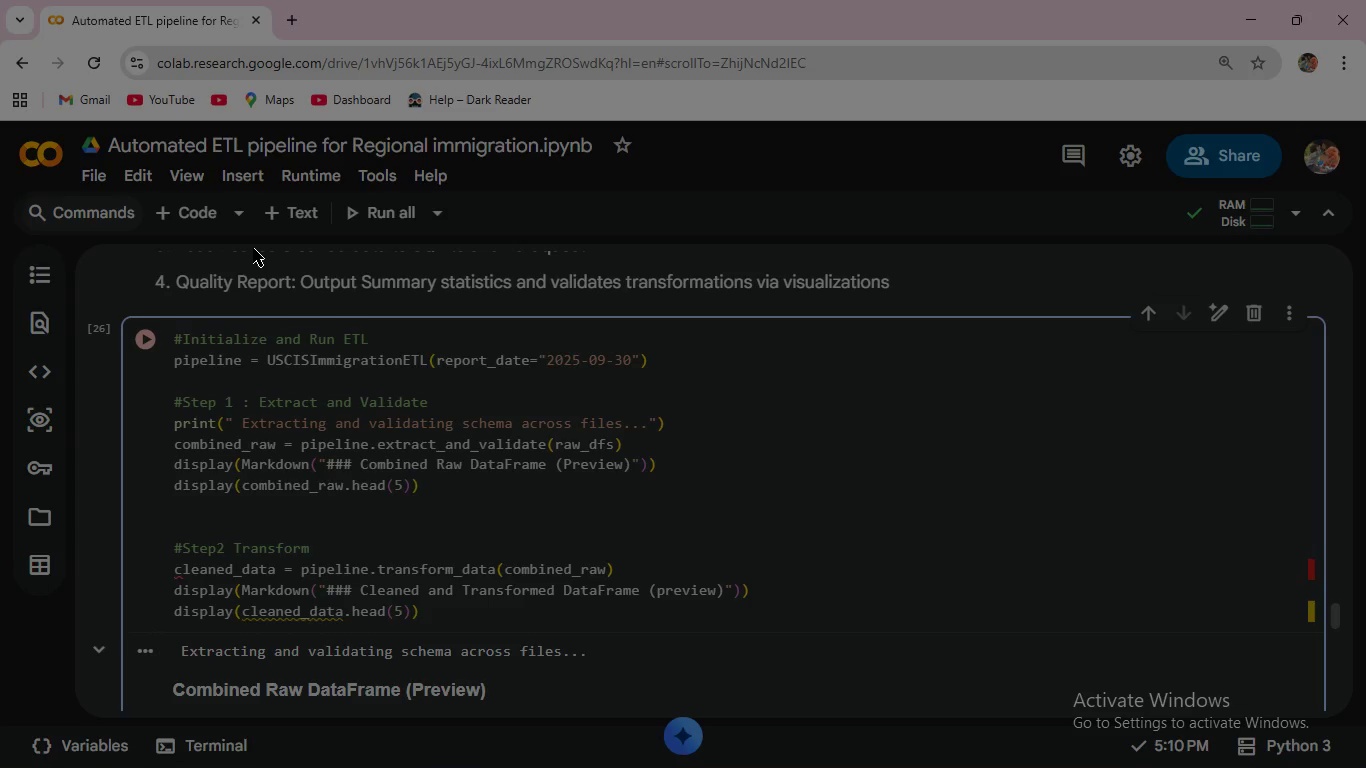 
key(Shift+3)
 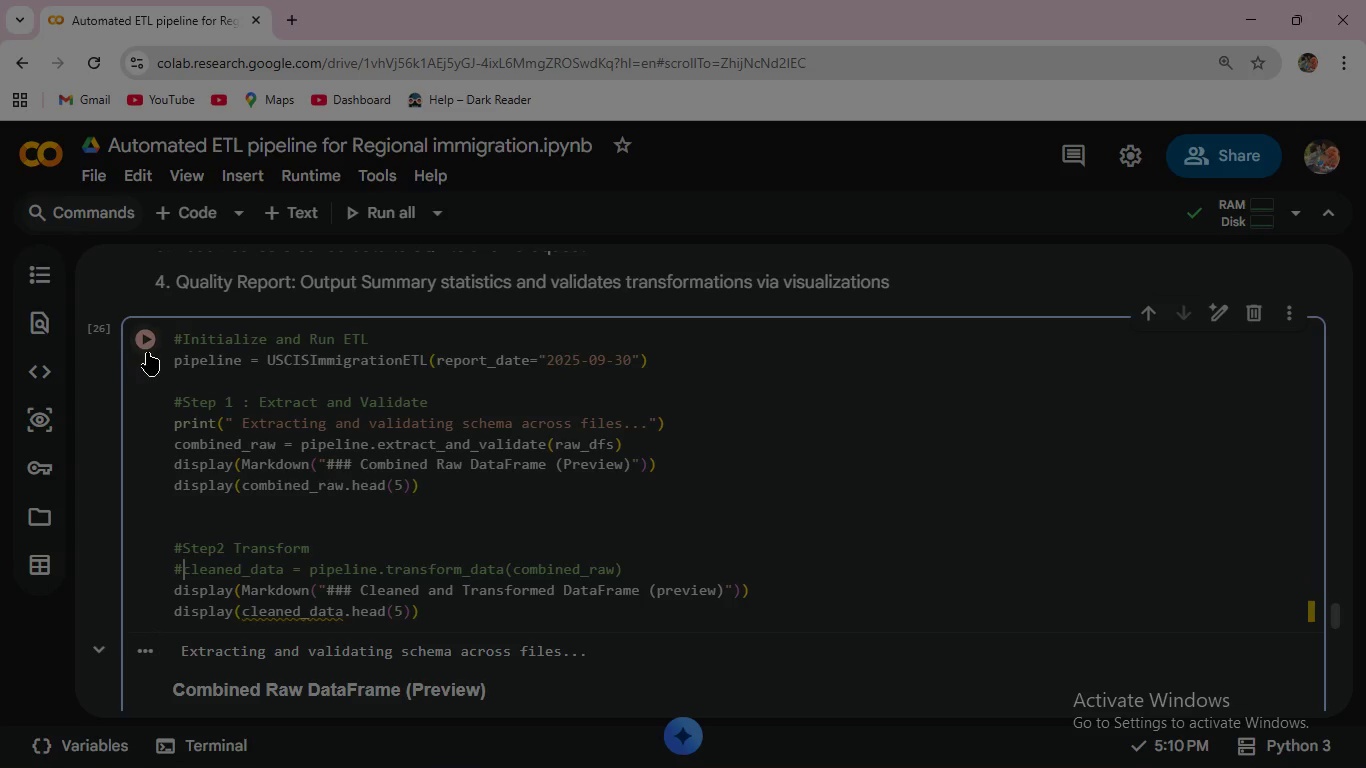 
left_click([147, 339])
 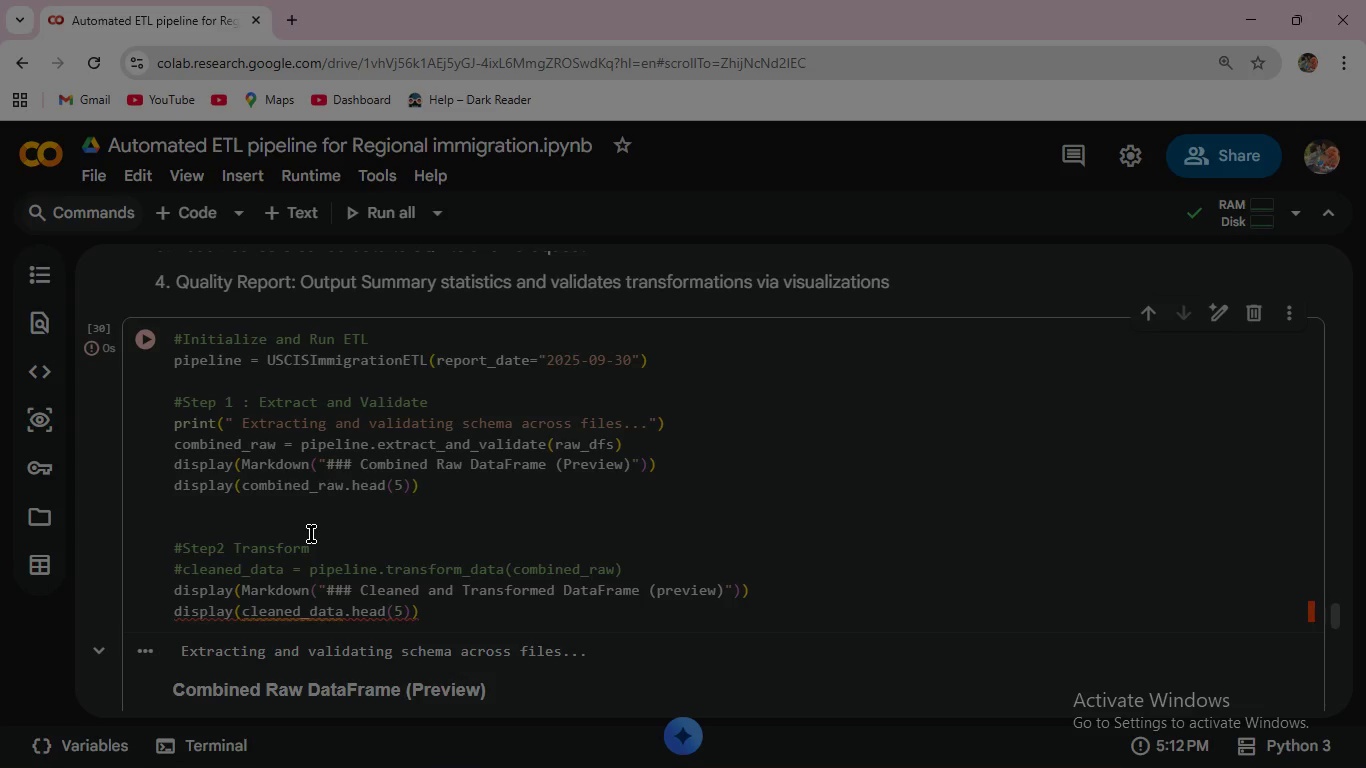 
scroll: coordinate [311, 534], scroll_direction: down, amount: 5.0
 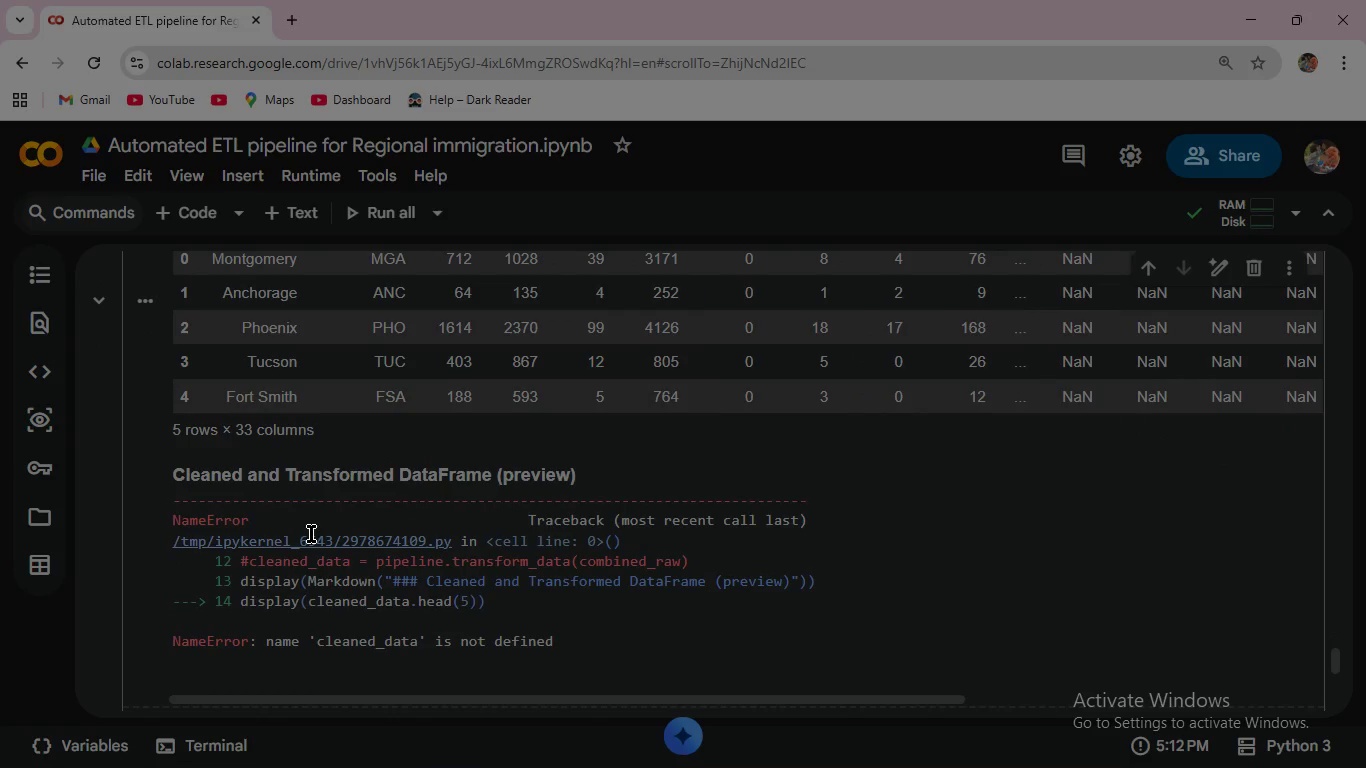 
scroll: coordinate [311, 534], scroll_direction: up, amount: 4.0
 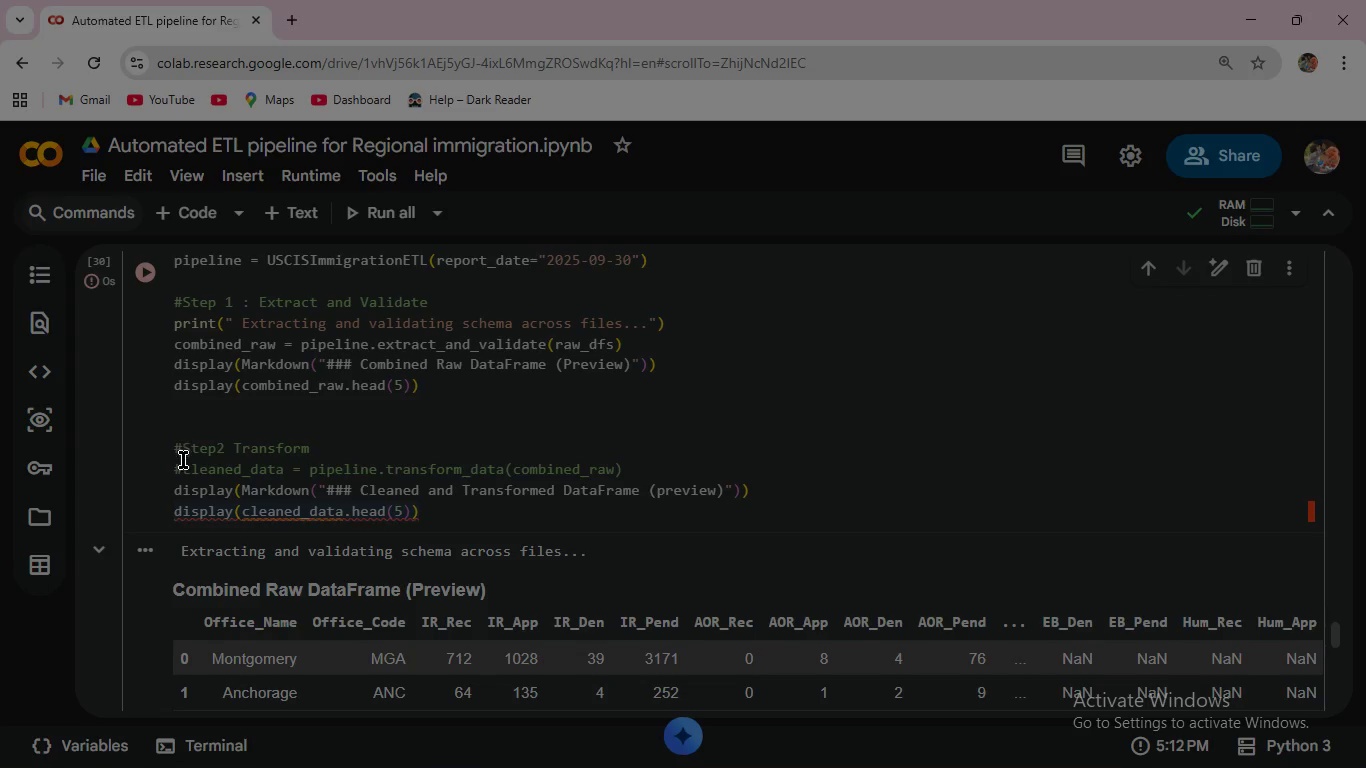 
left_click([184, 467])
 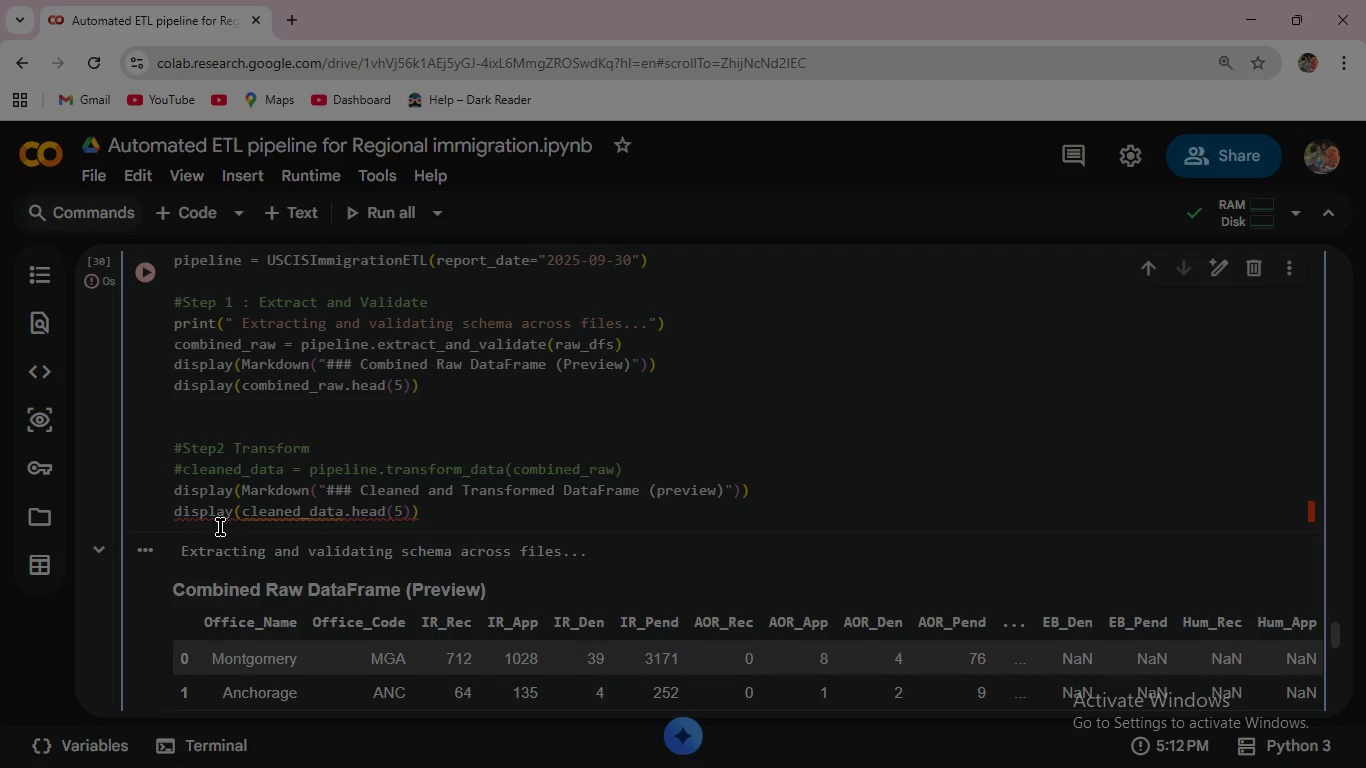 
key(Backspace)
 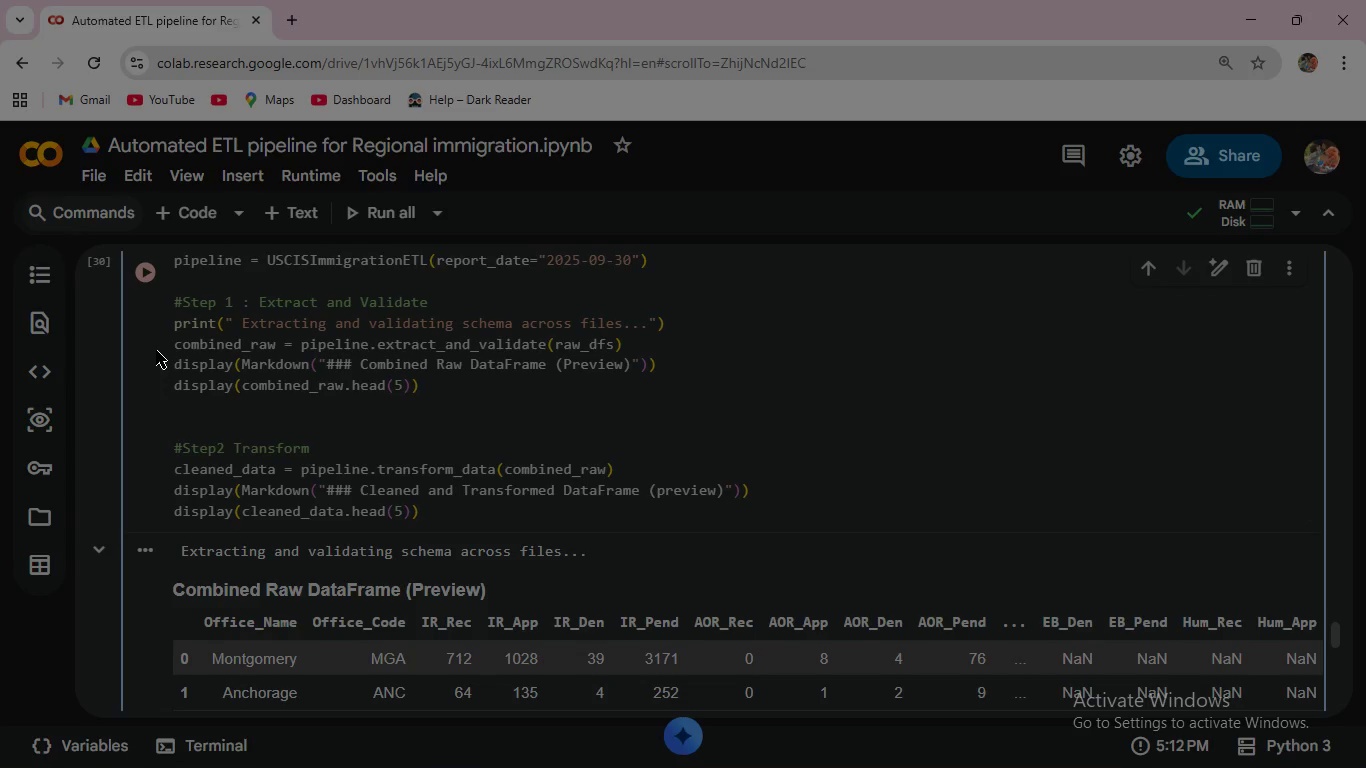 
left_click([144, 263])
 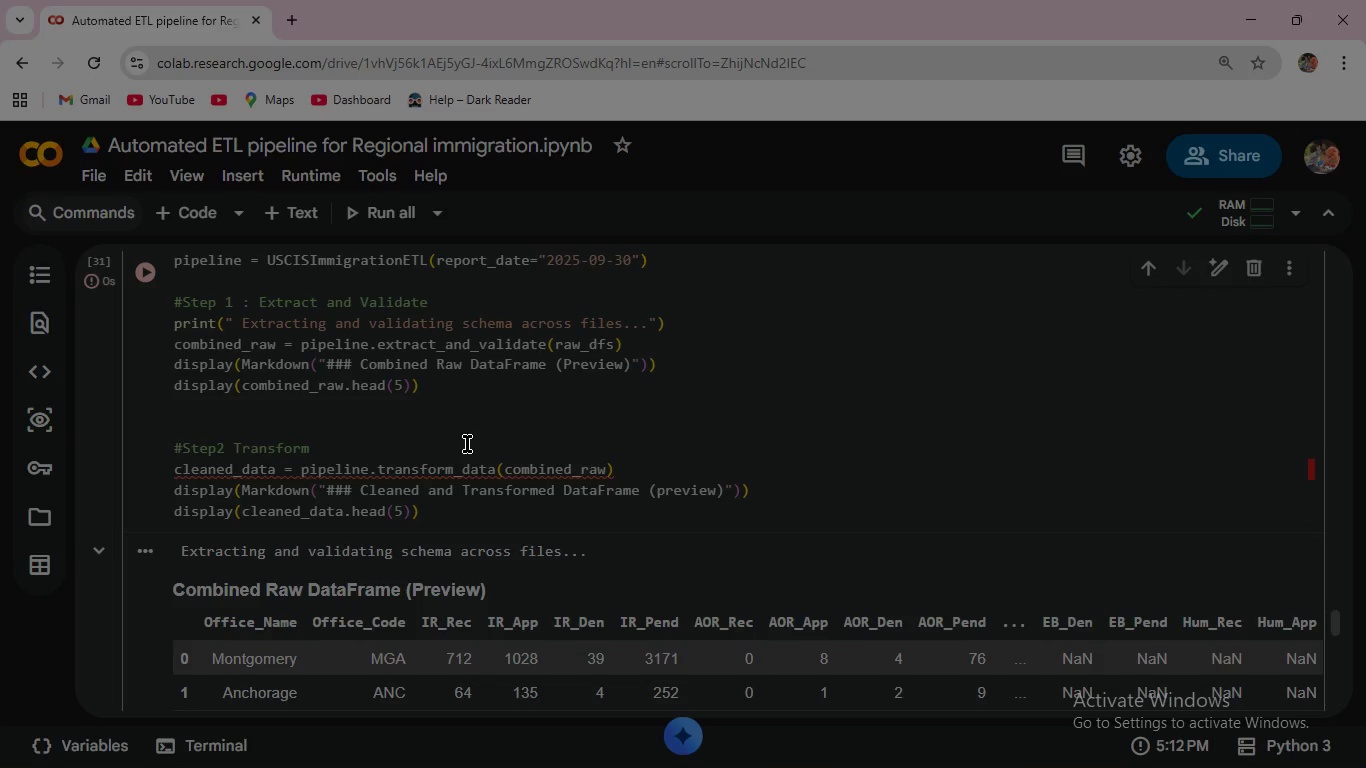 
scroll: coordinate [467, 444], scroll_direction: down, amount: 5.0
 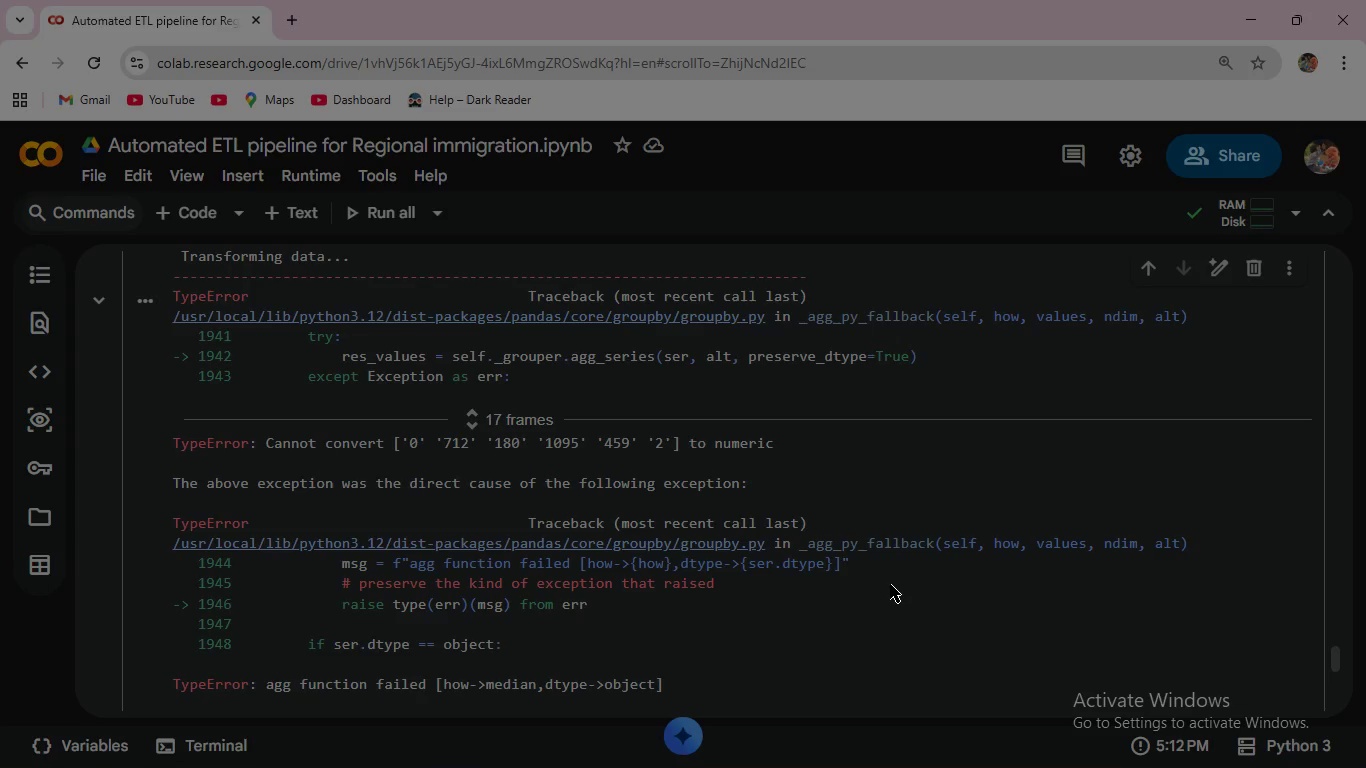 
wait(15.49)
 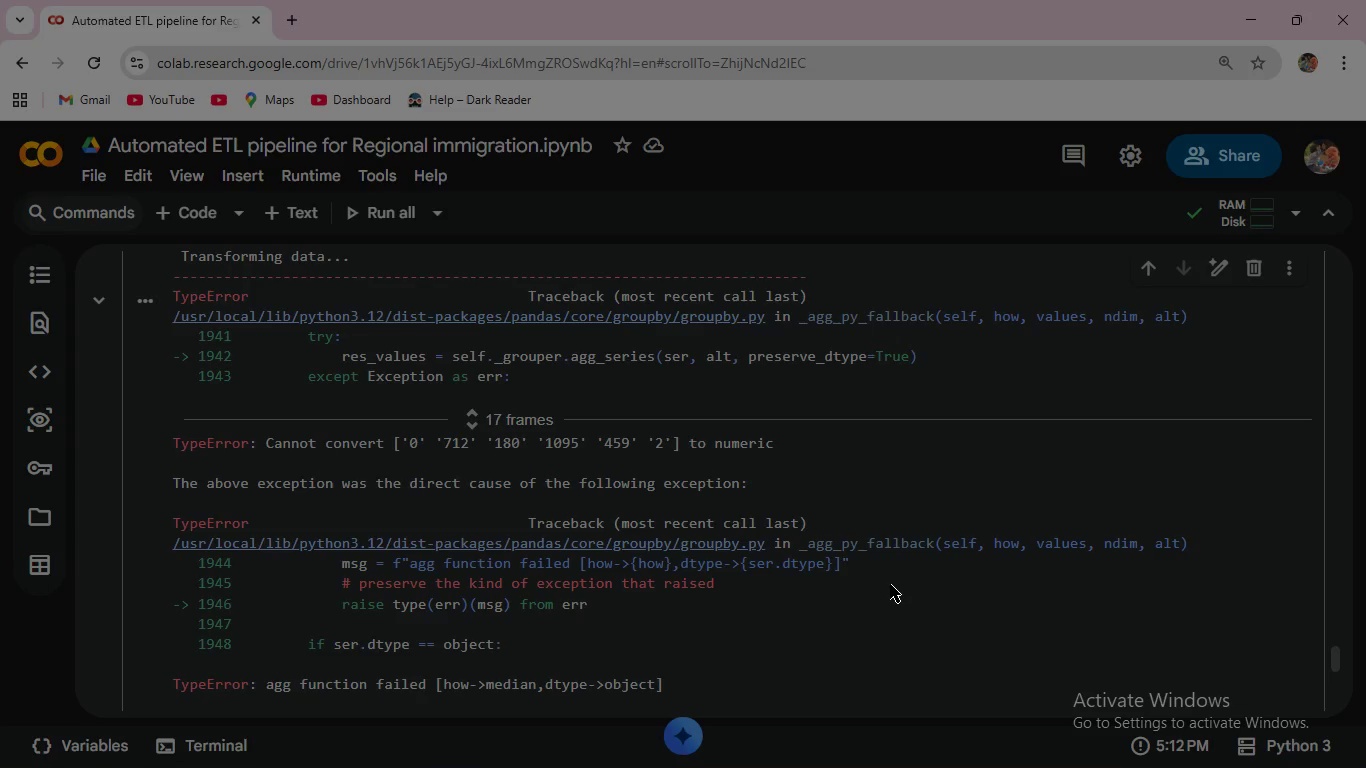 
scroll: coordinate [797, 507], scroll_direction: up, amount: 17.0
 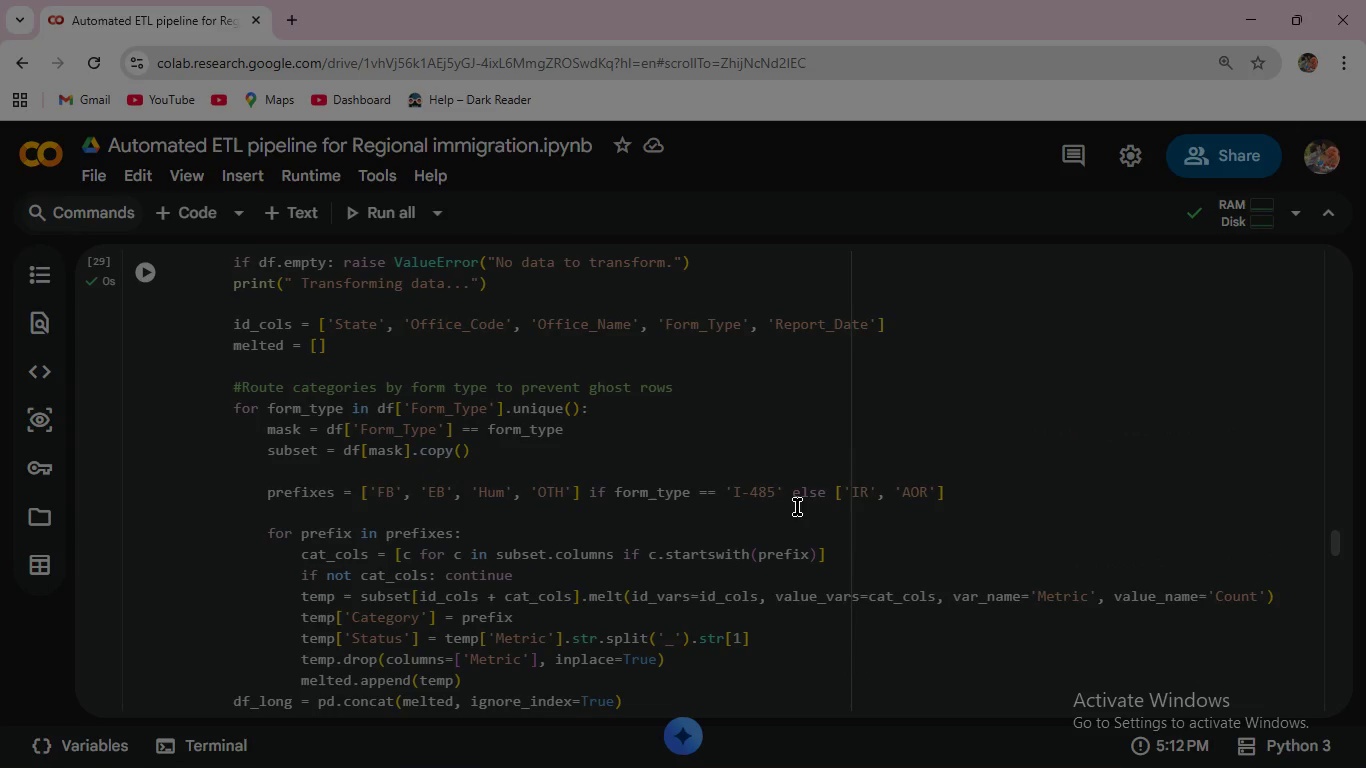 
scroll: coordinate [797, 507], scroll_direction: up, amount: 3.0
 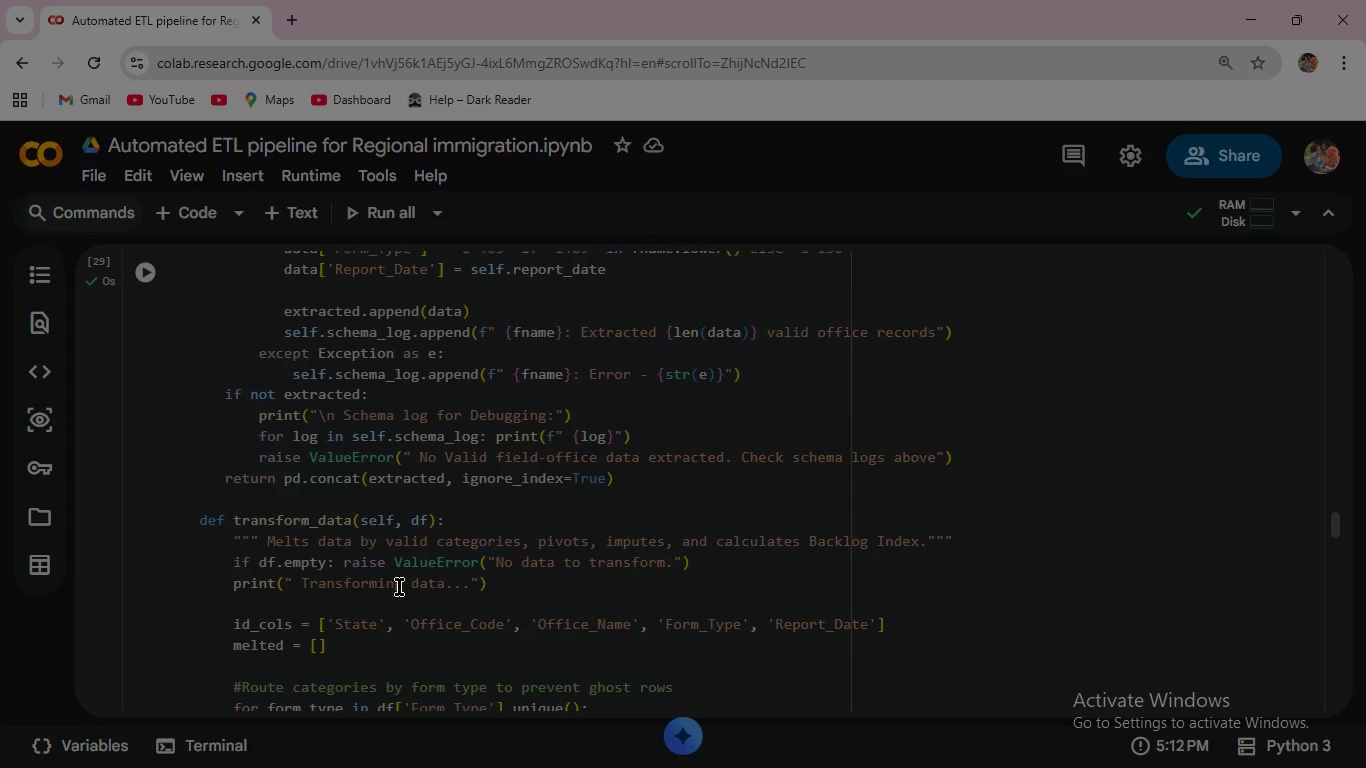 
scroll: coordinate [395, 621], scroll_direction: down, amount: 5.0
 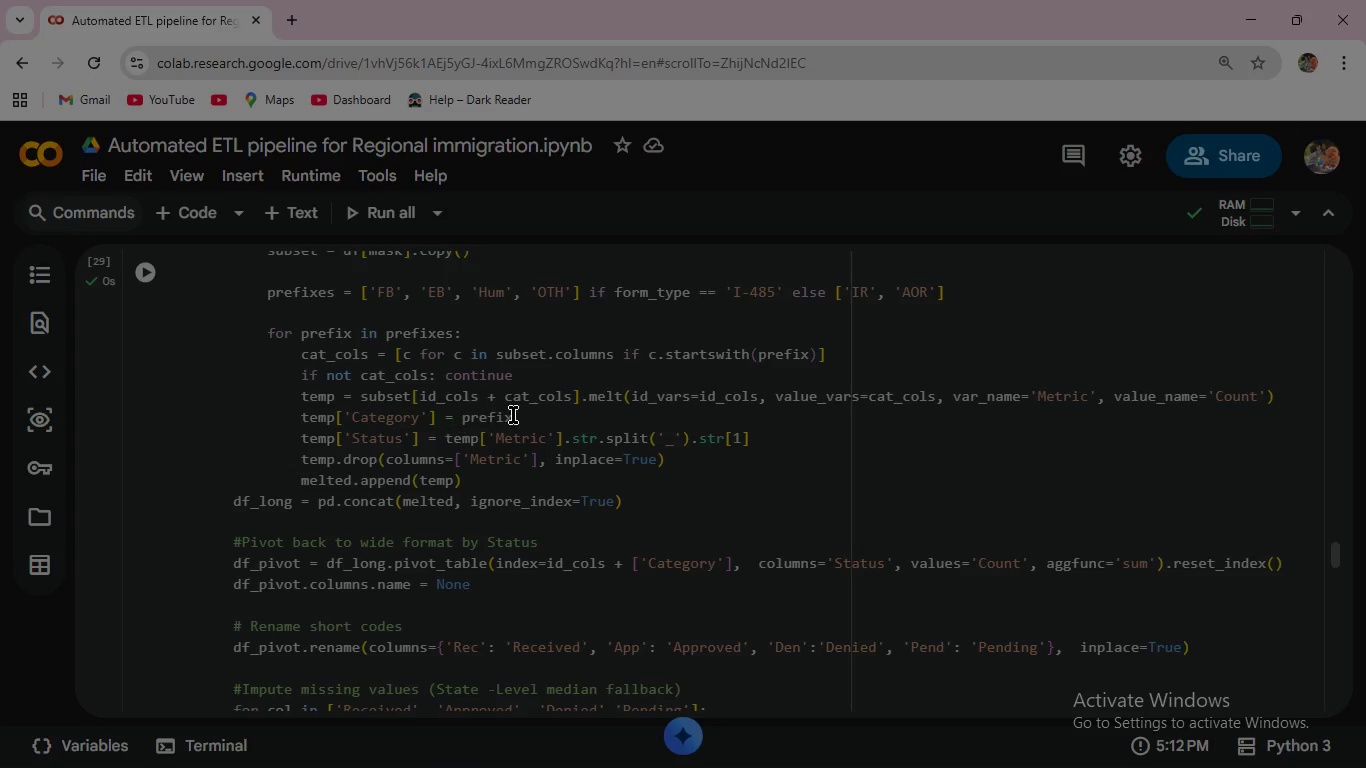 
wait(17.93)
 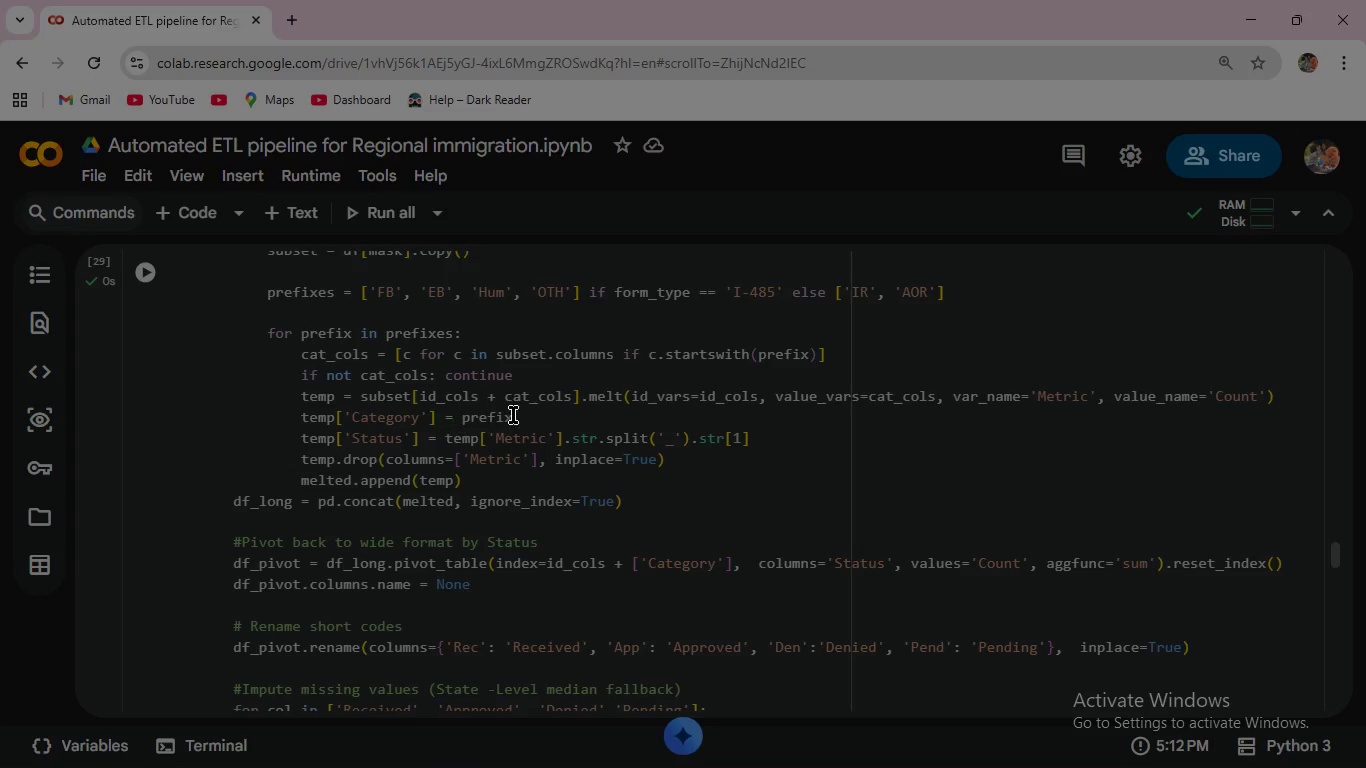 
scroll: coordinate [407, 456], scroll_direction: down, amount: 4.0
 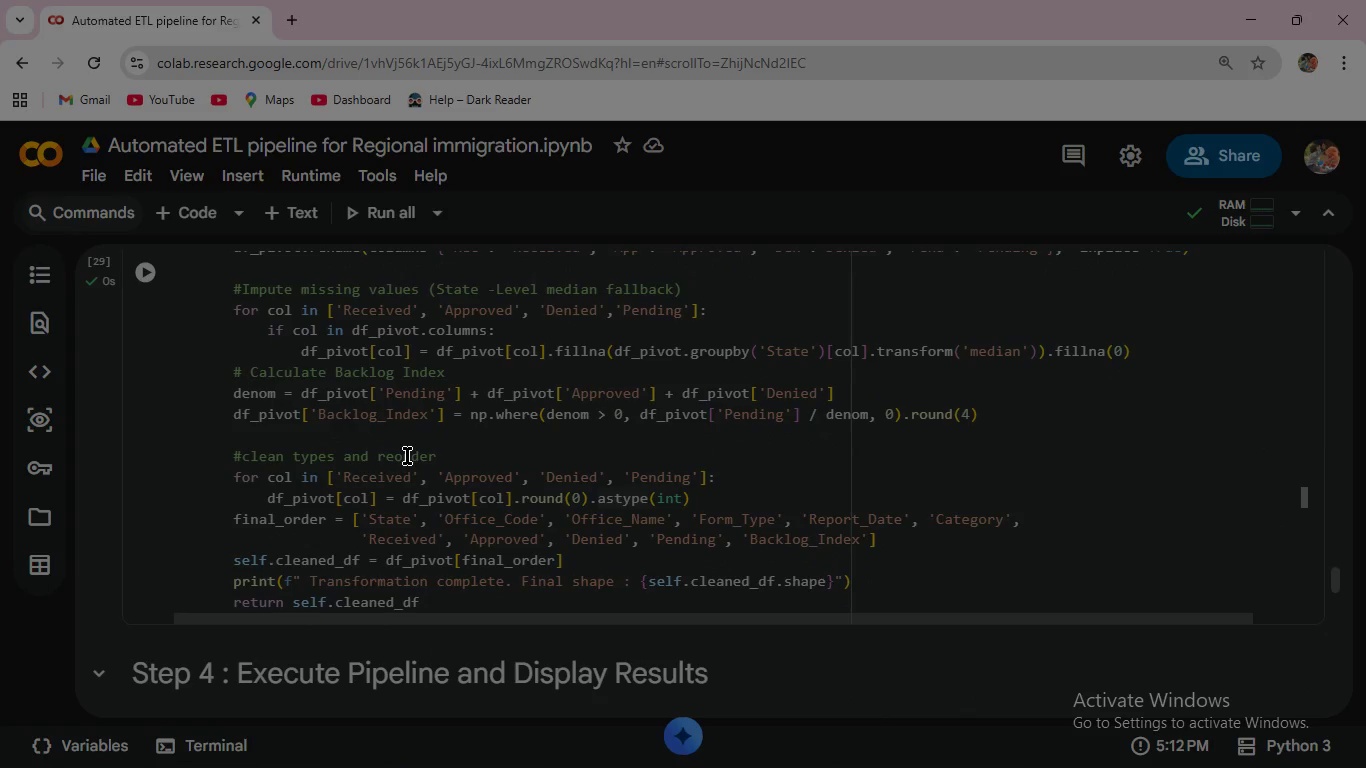 
scroll: coordinate [405, 451], scroll_direction: up, amount: 4.0
 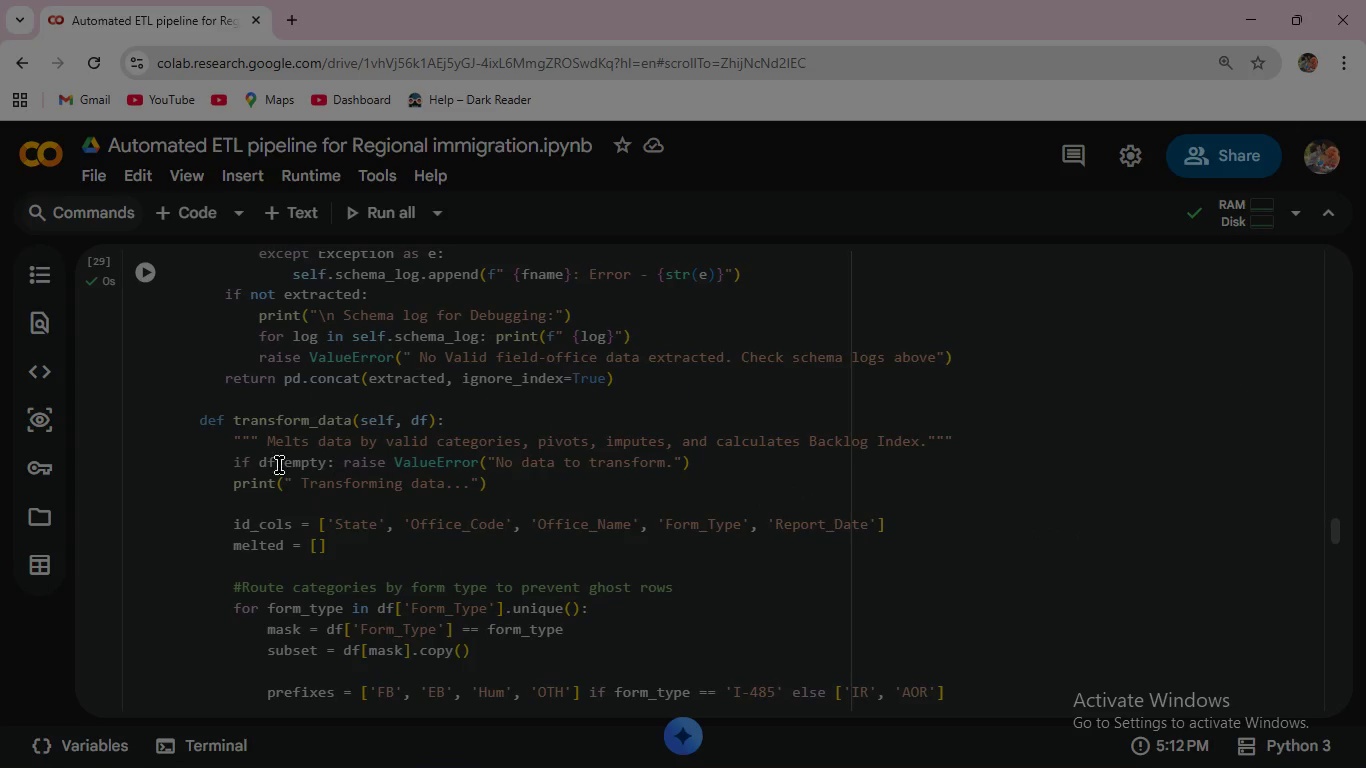 
left_click([267, 421])
 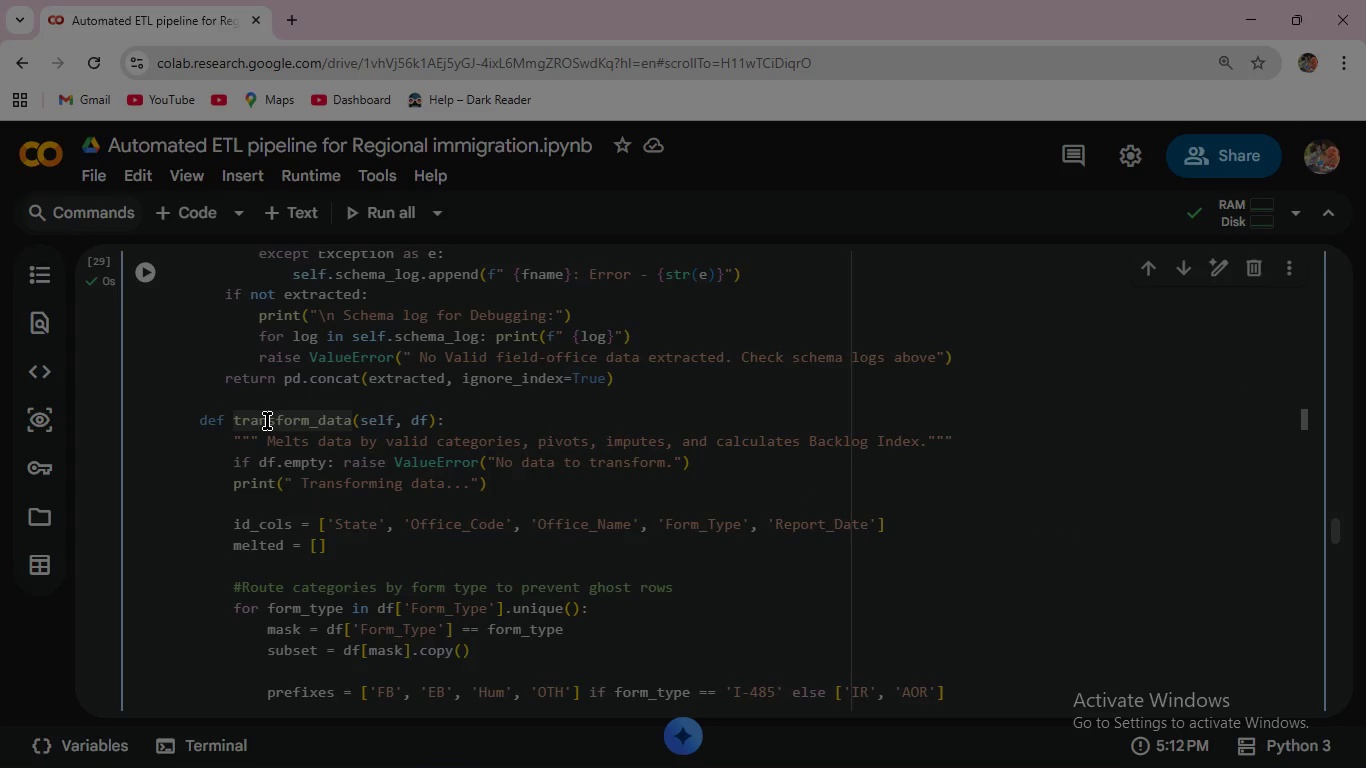 
key(ArrowDown)
 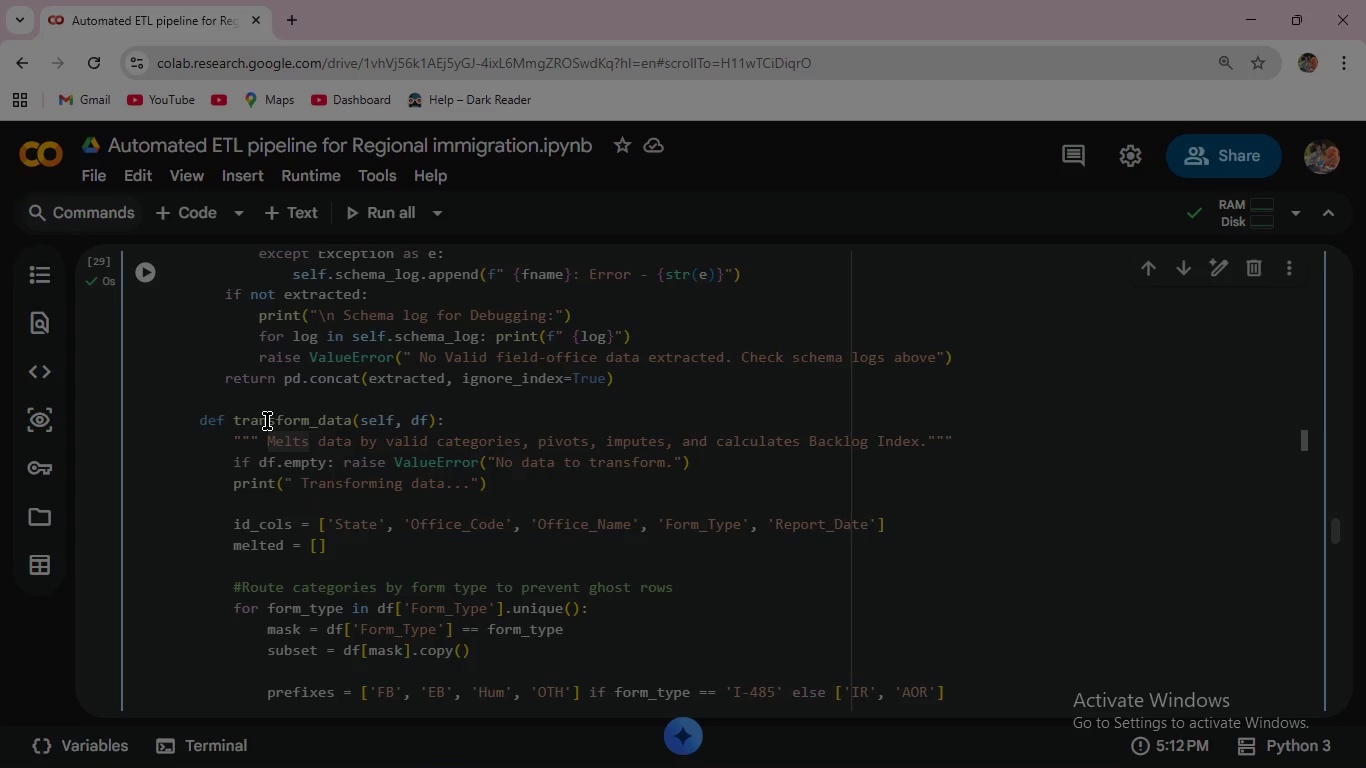 
key(ArrowDown)
 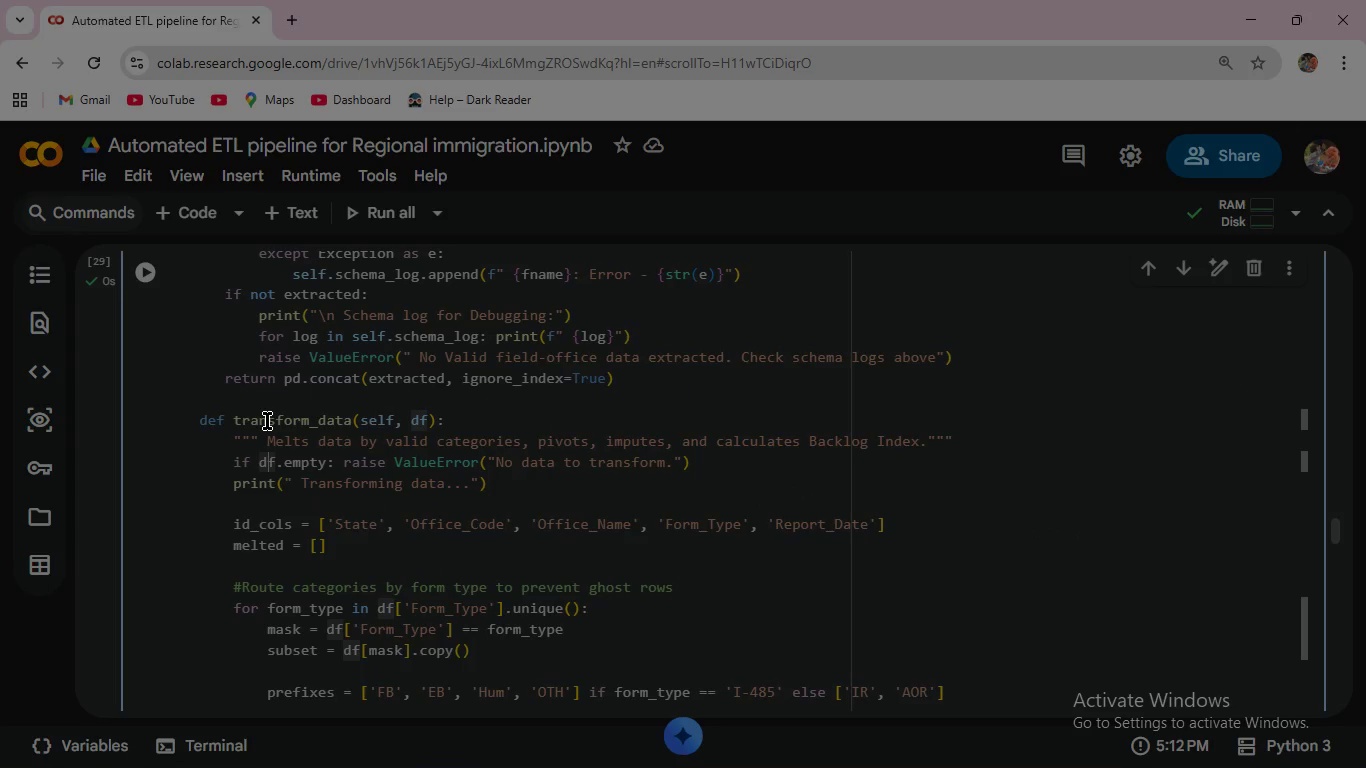 
key(ArrowDown)
 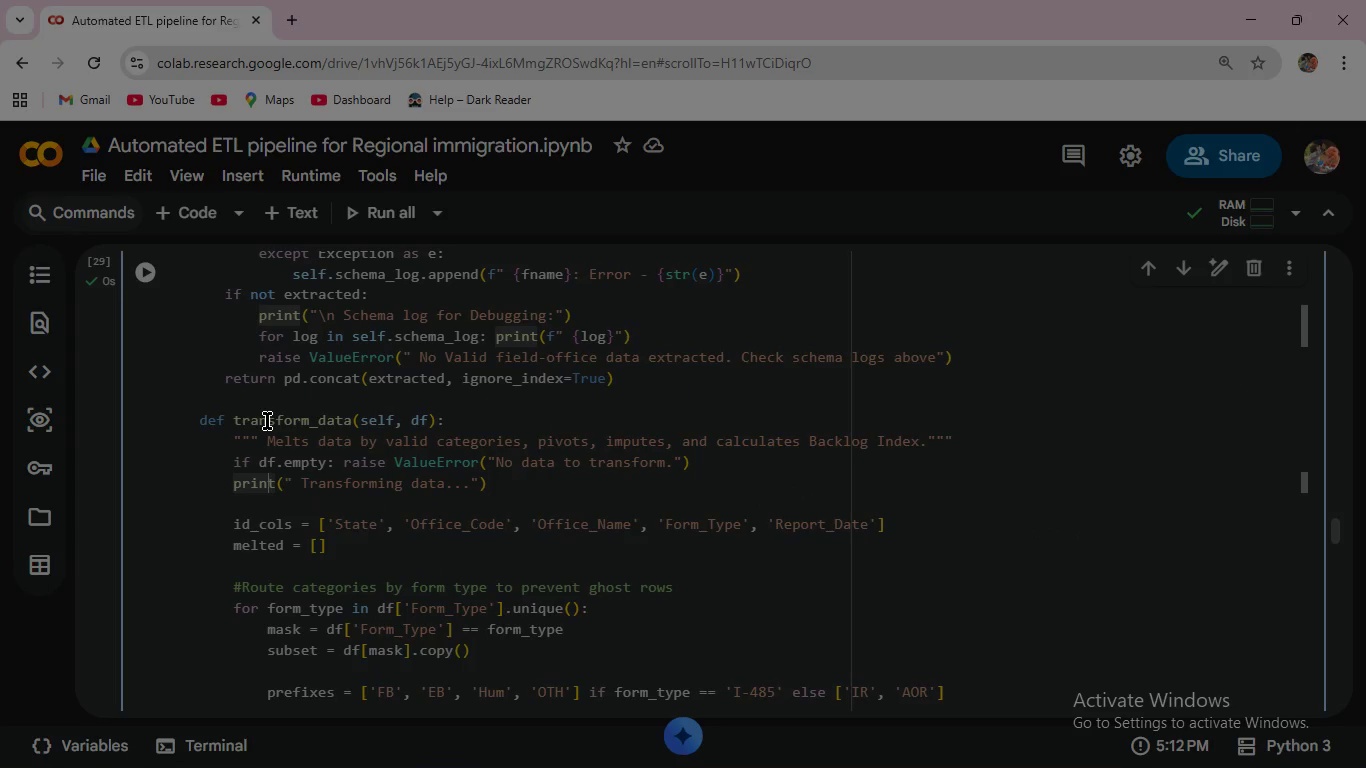 
key(ArrowDown)
 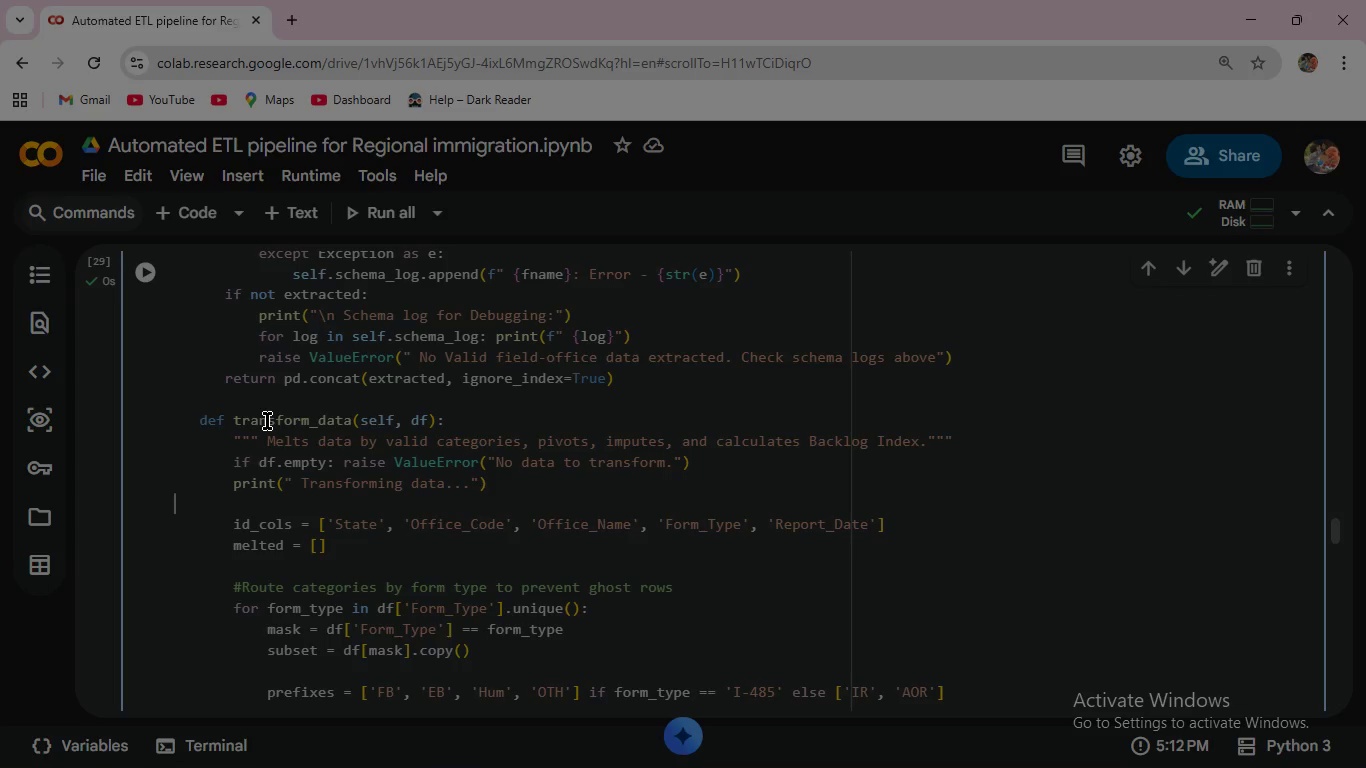 
key(ArrowDown)
 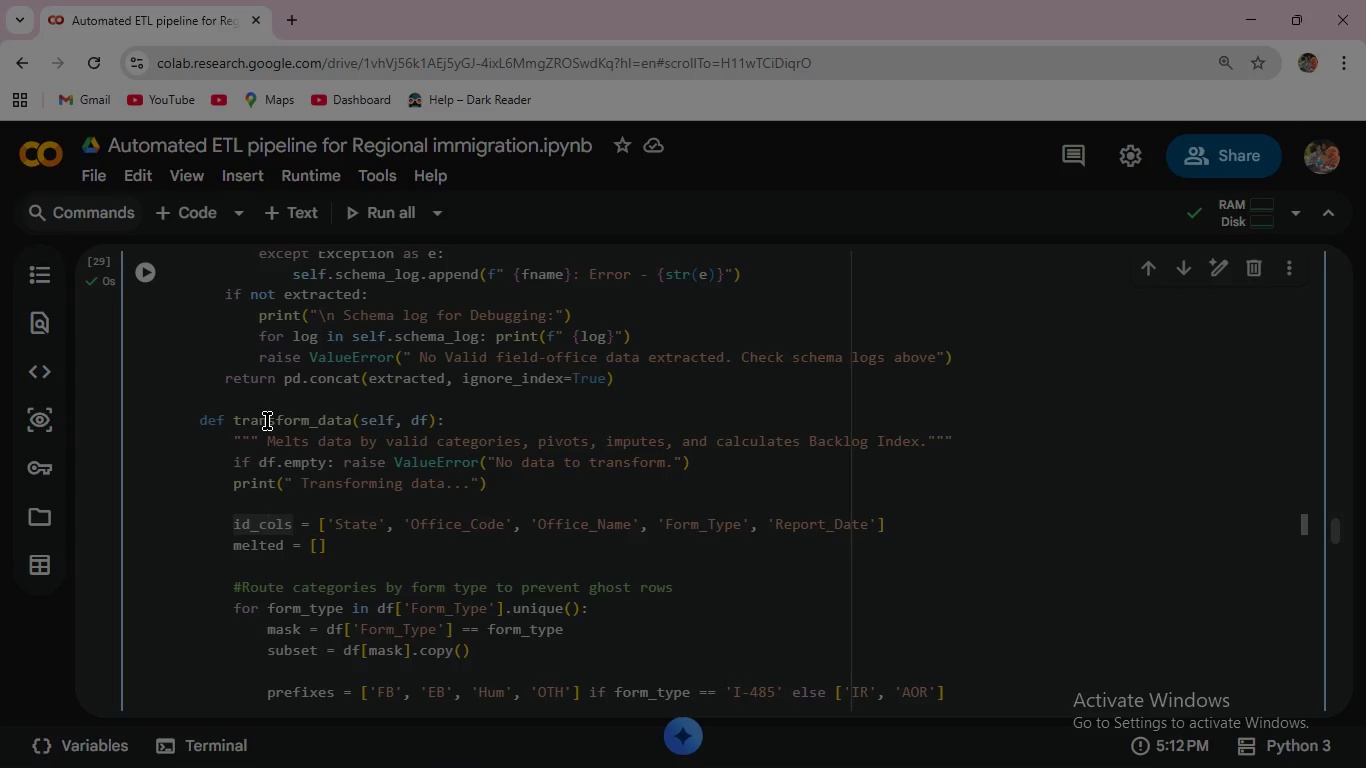 
key(ArrowDown)
 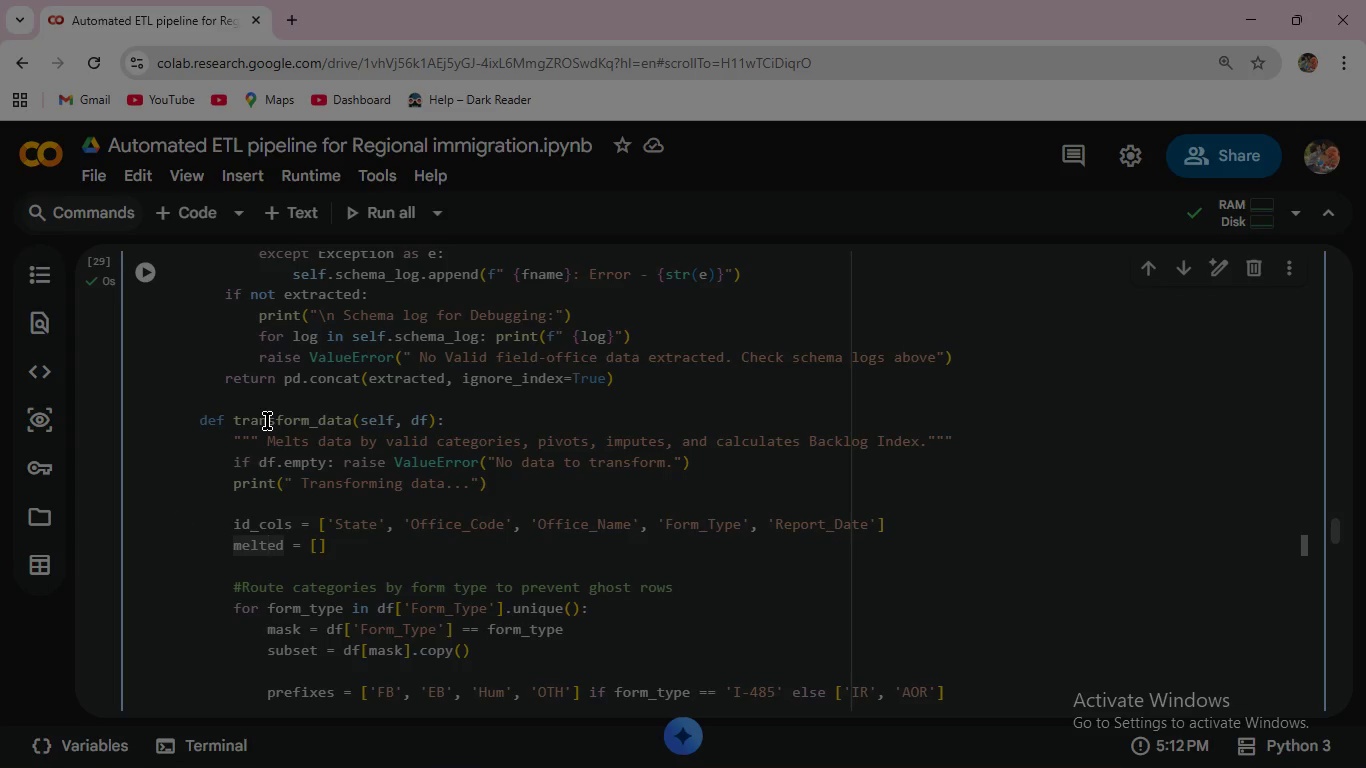 
key(ArrowDown)
 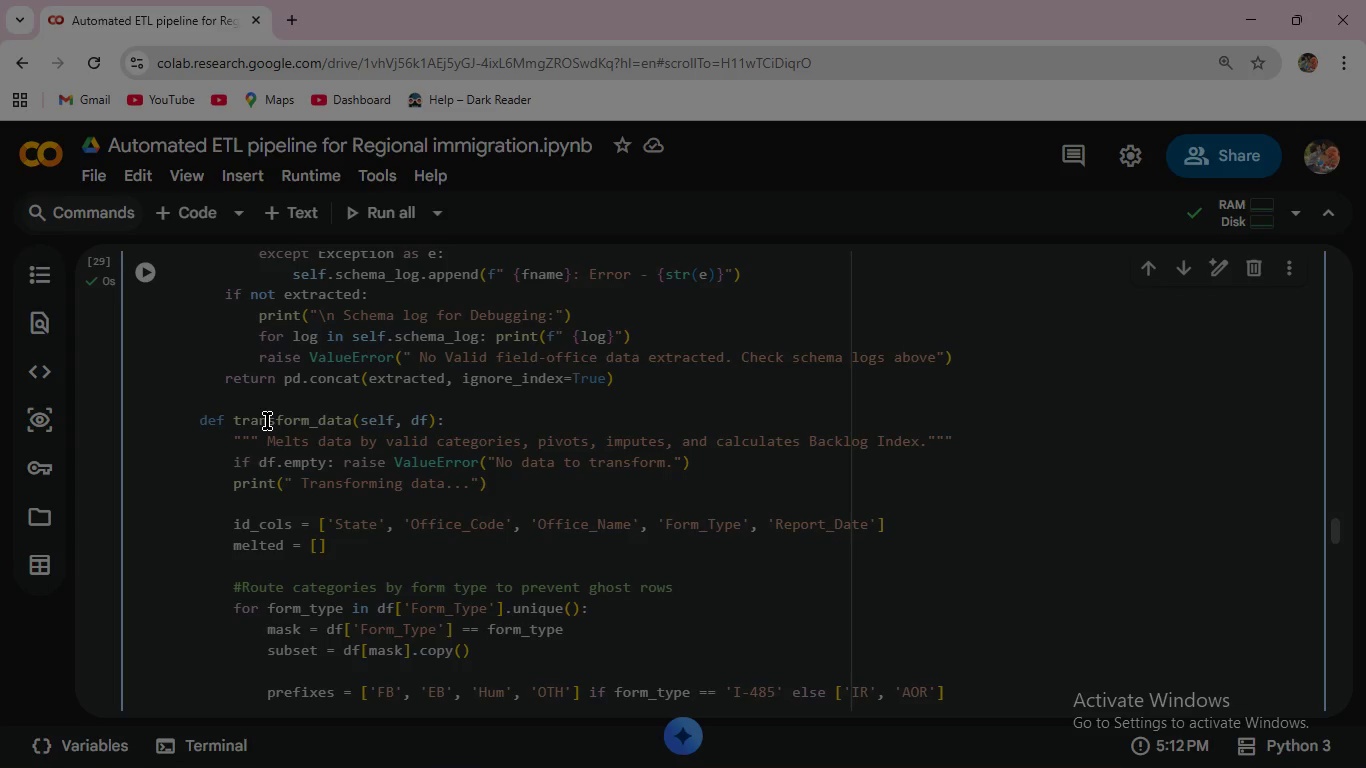 
key(ArrowDown)
 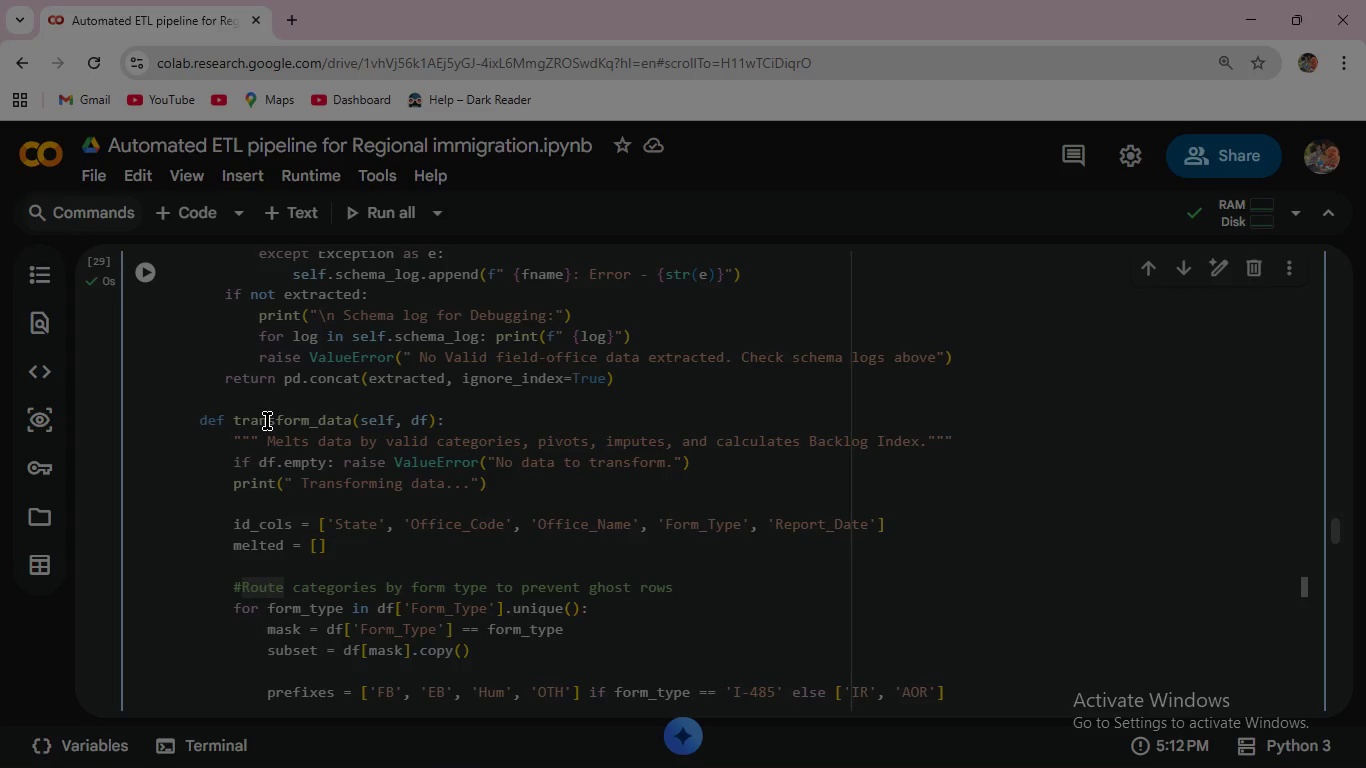 
key(ArrowDown)
 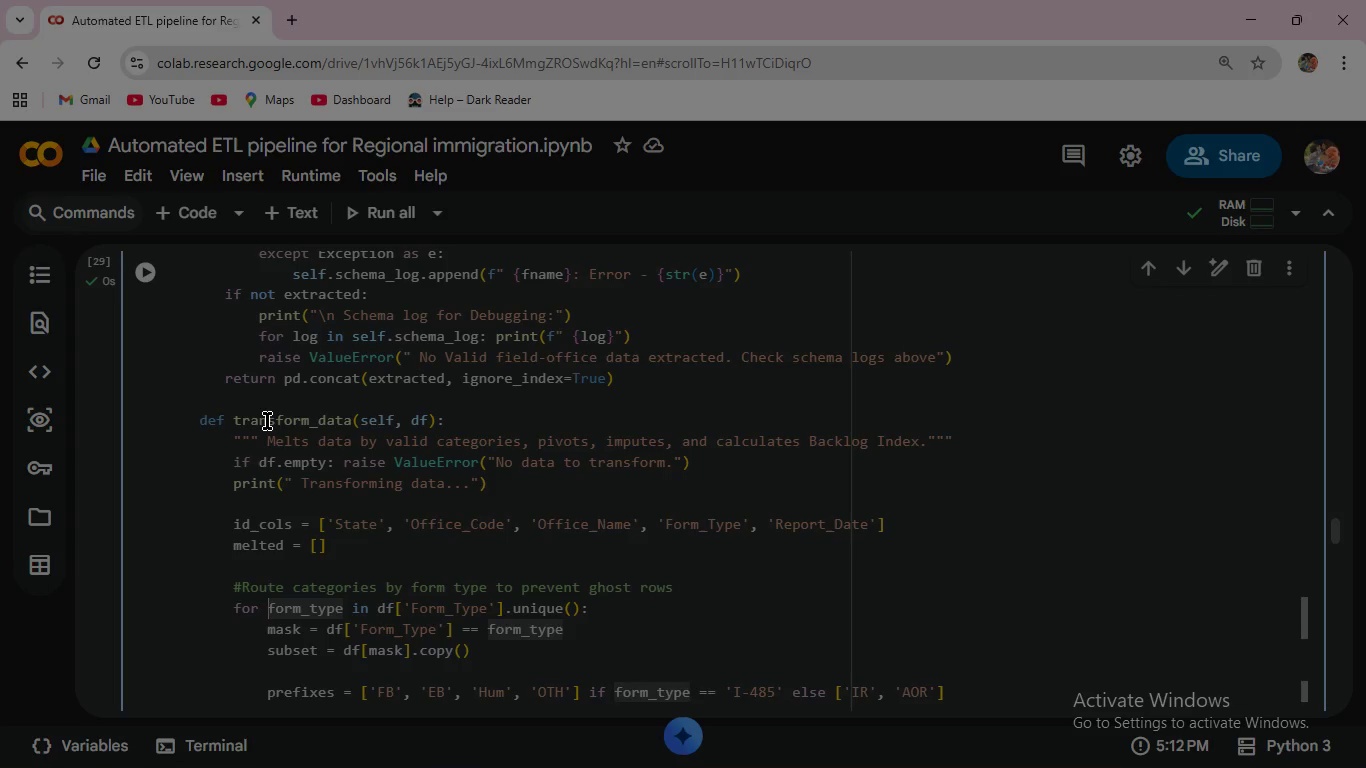 
key(ArrowDown)
 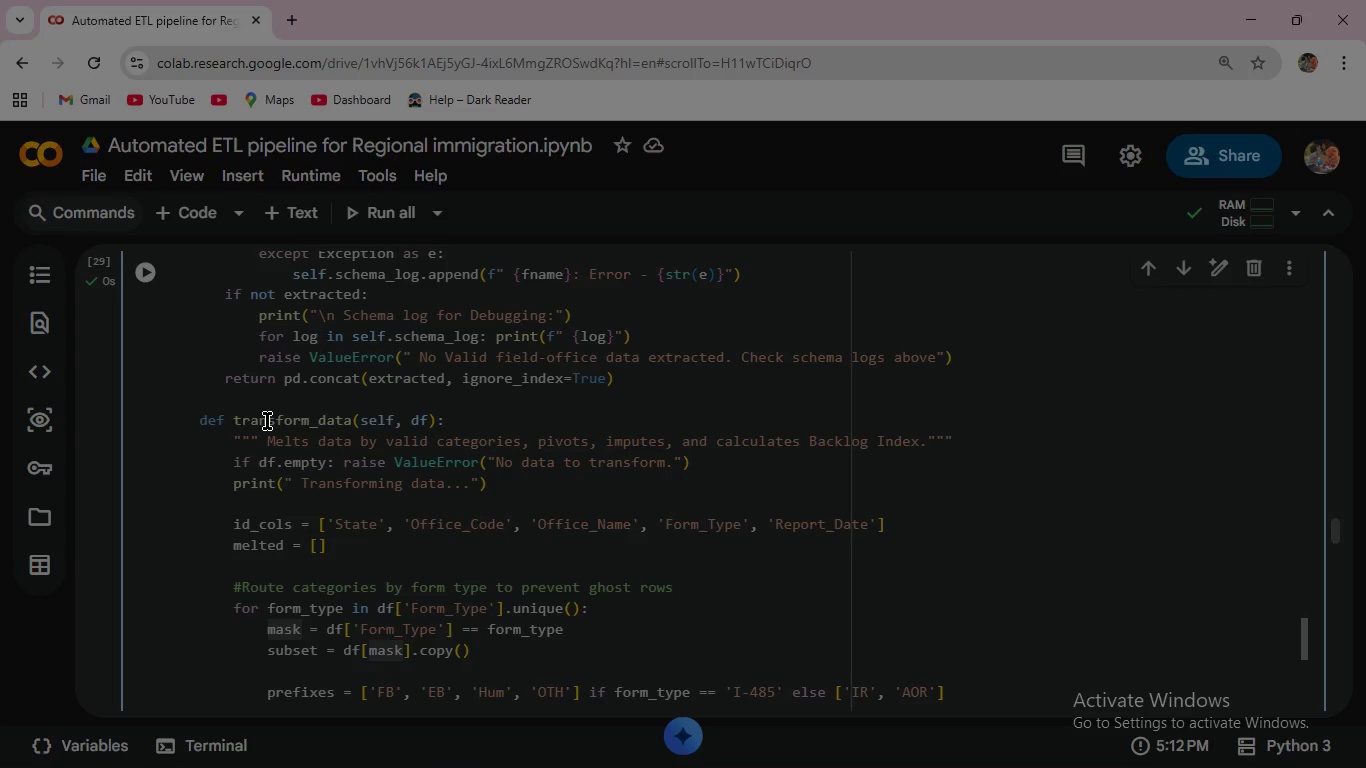 
key(ArrowDown)
 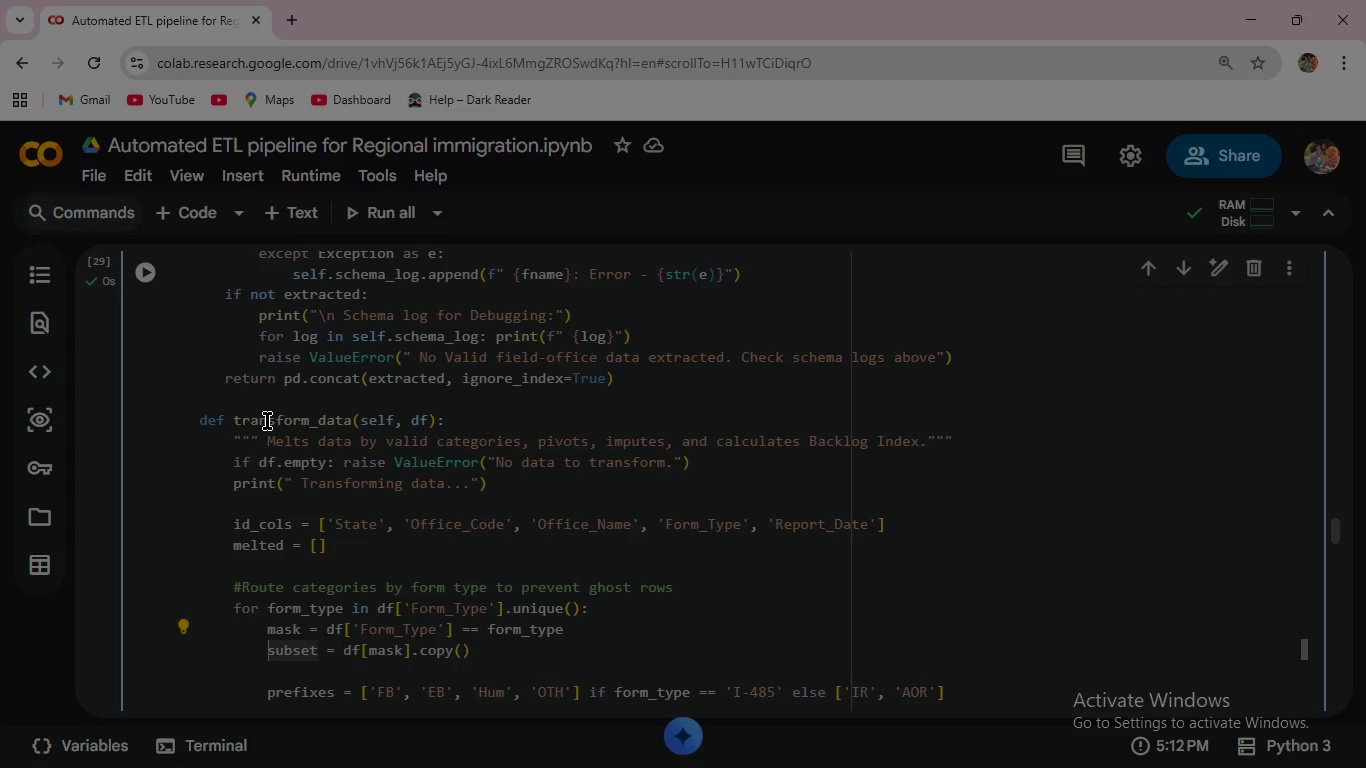 
key(ArrowDown)
 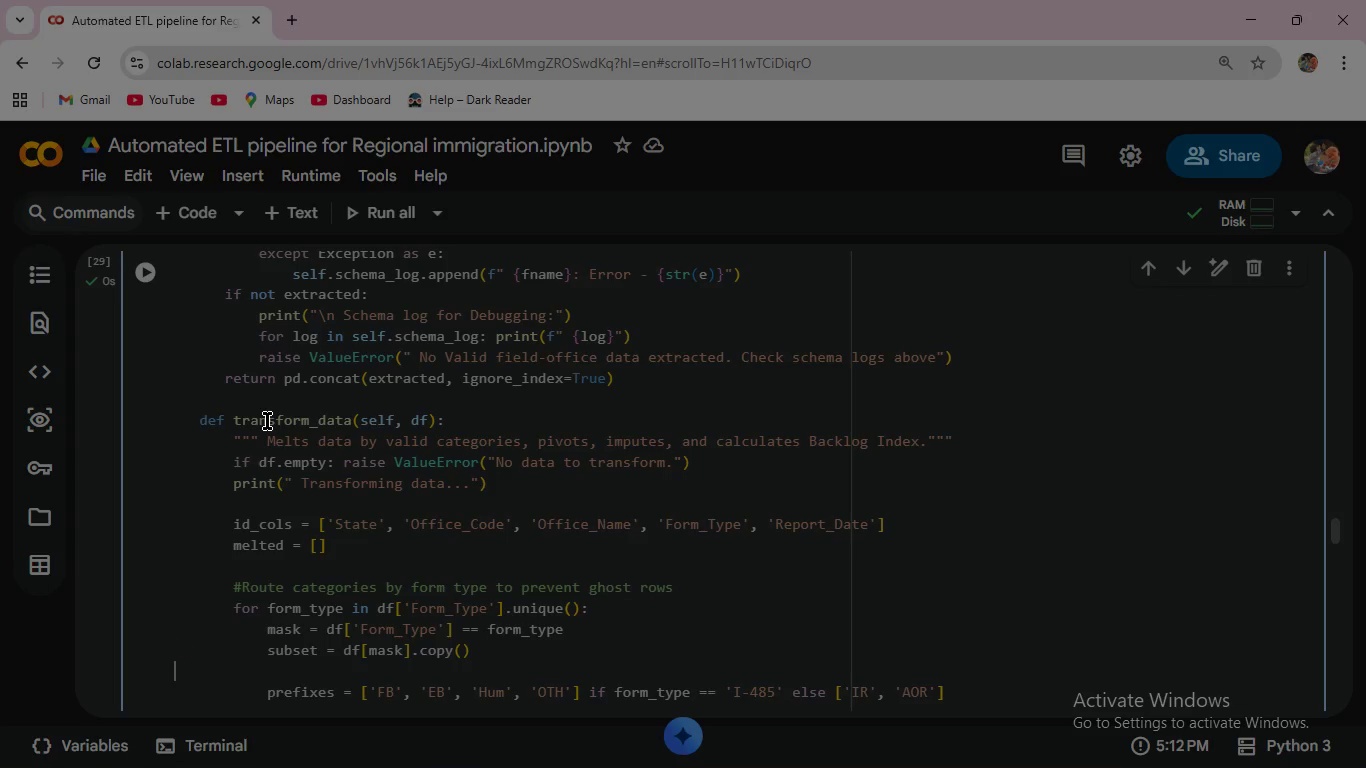 
key(ArrowDown)
 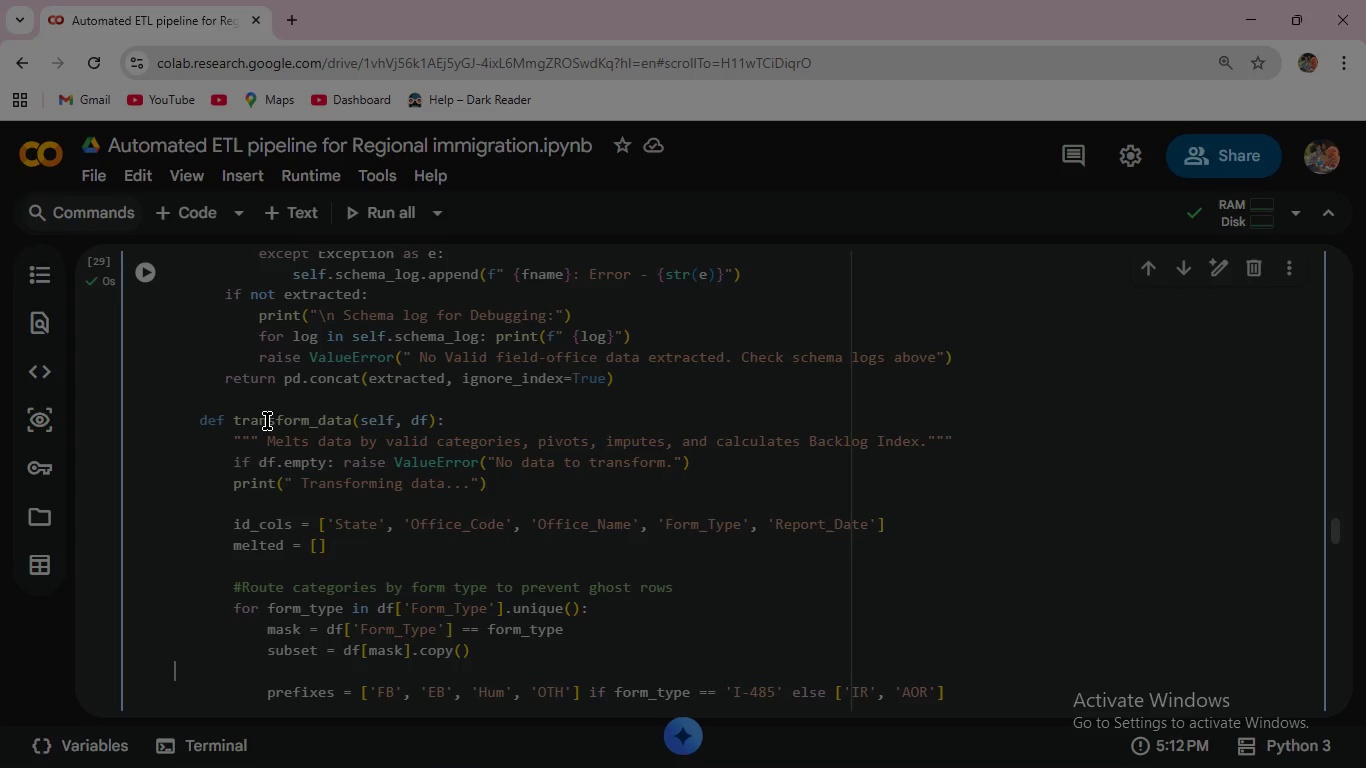 
key(ArrowDown)
 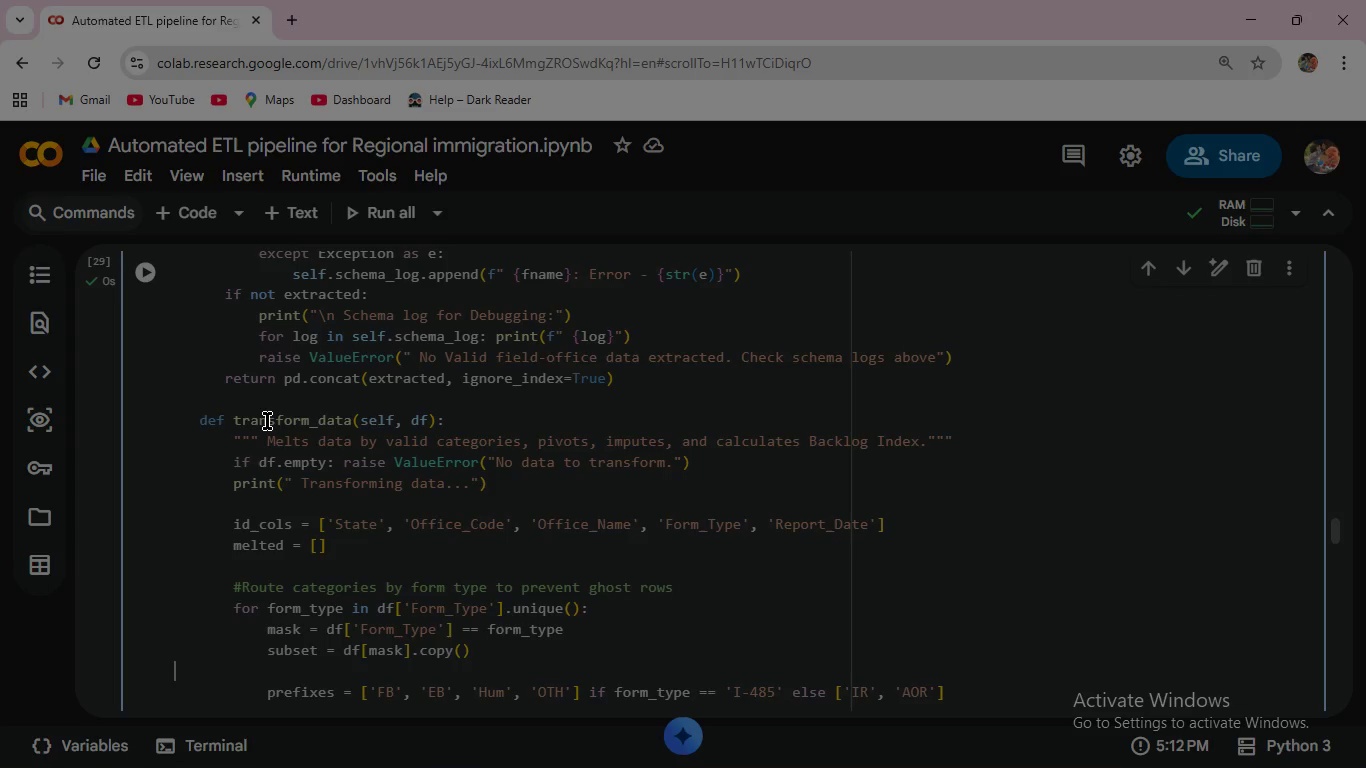 
key(ArrowDown)
 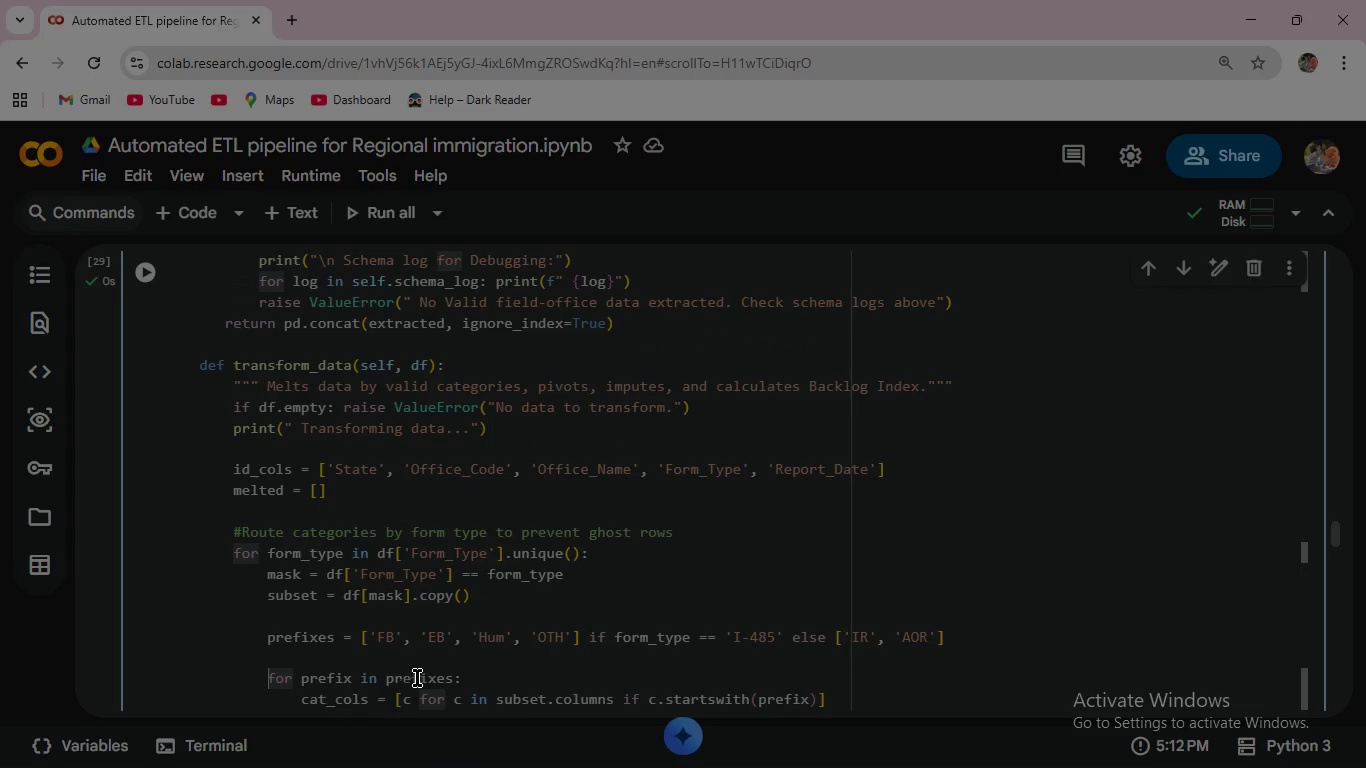 
scroll: coordinate [464, 674], scroll_direction: down, amount: 1.0
 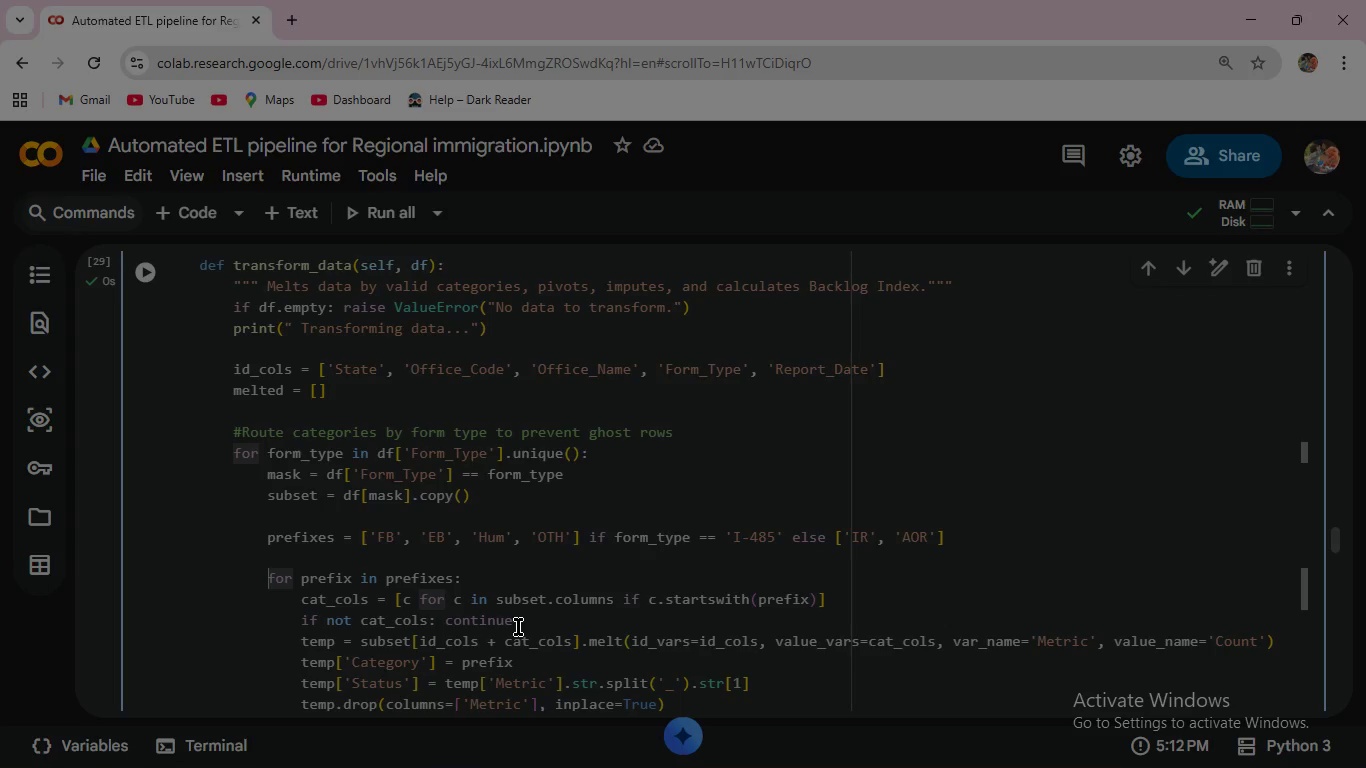 
wait(7.35)
 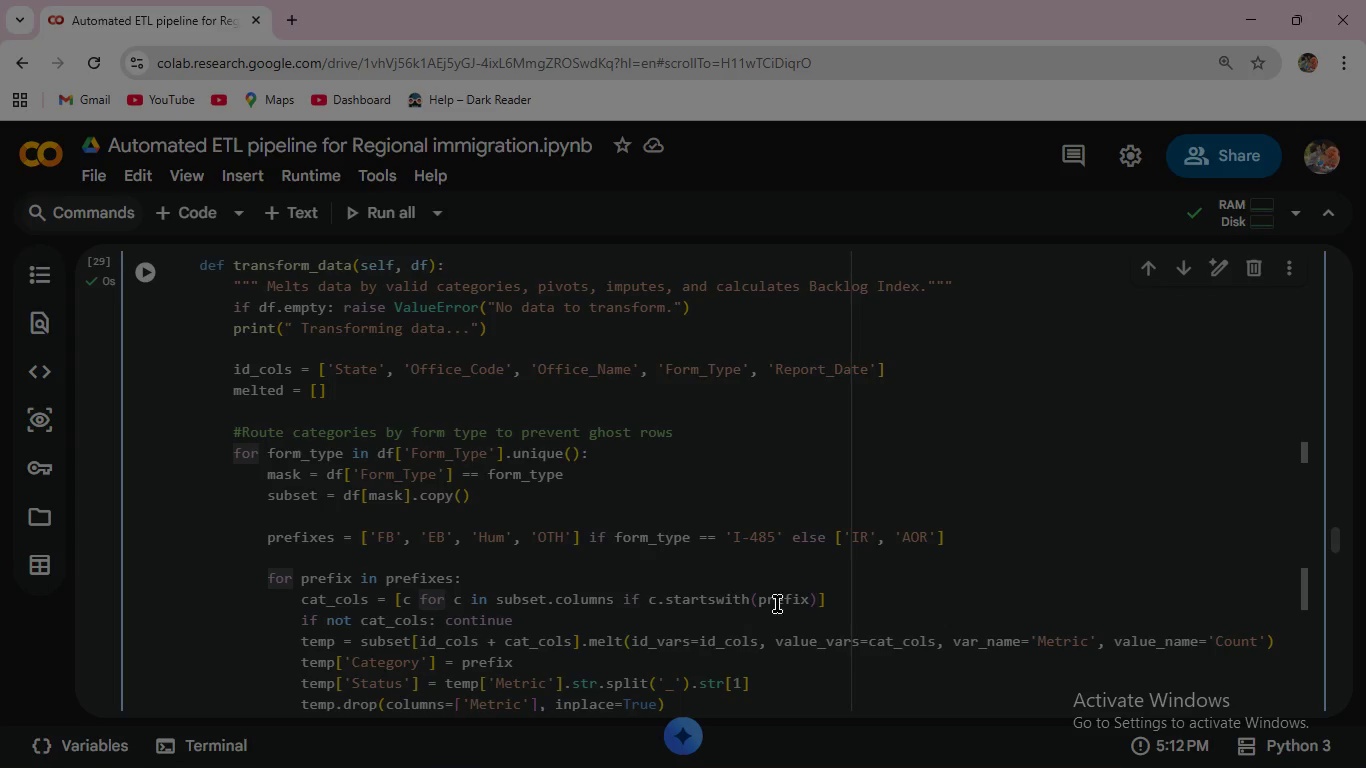 
scroll: coordinate [518, 627], scroll_direction: down, amount: 1.0
 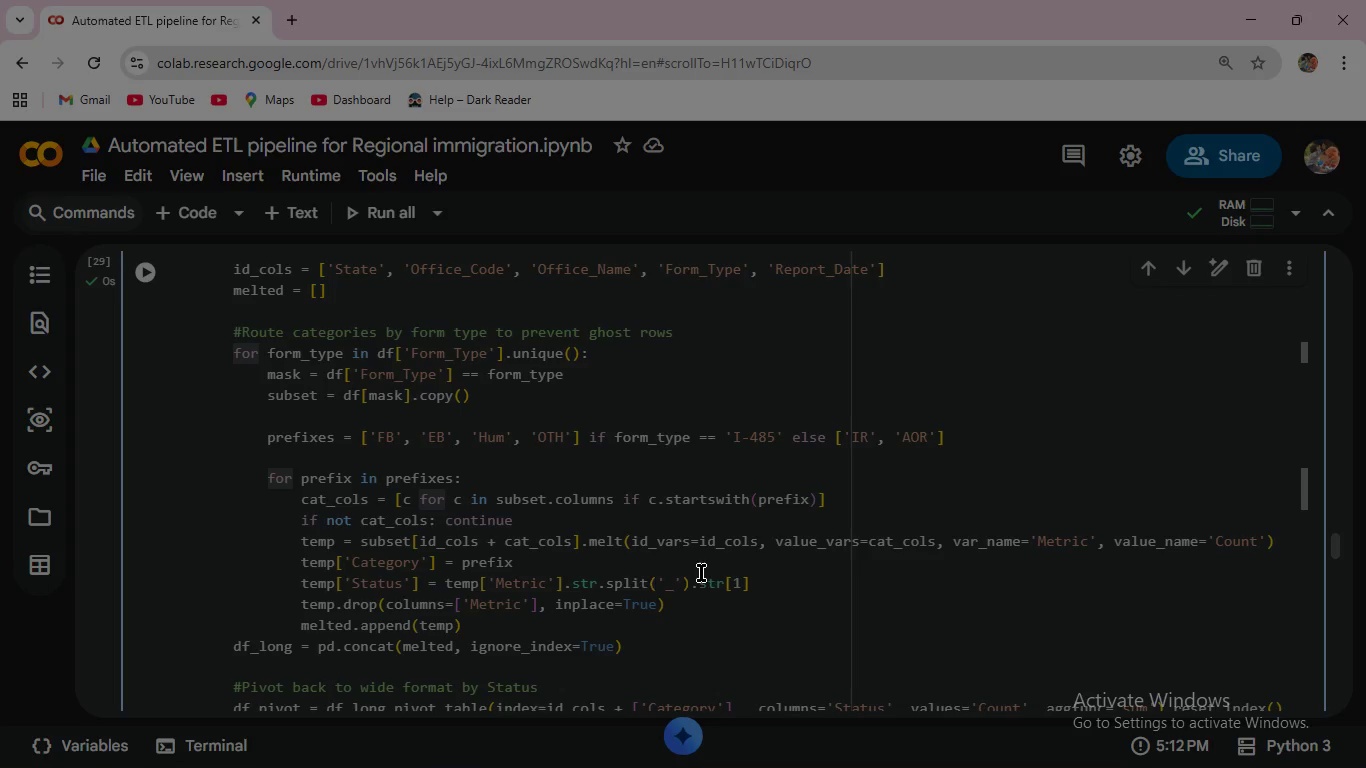 
wait(8.2)
 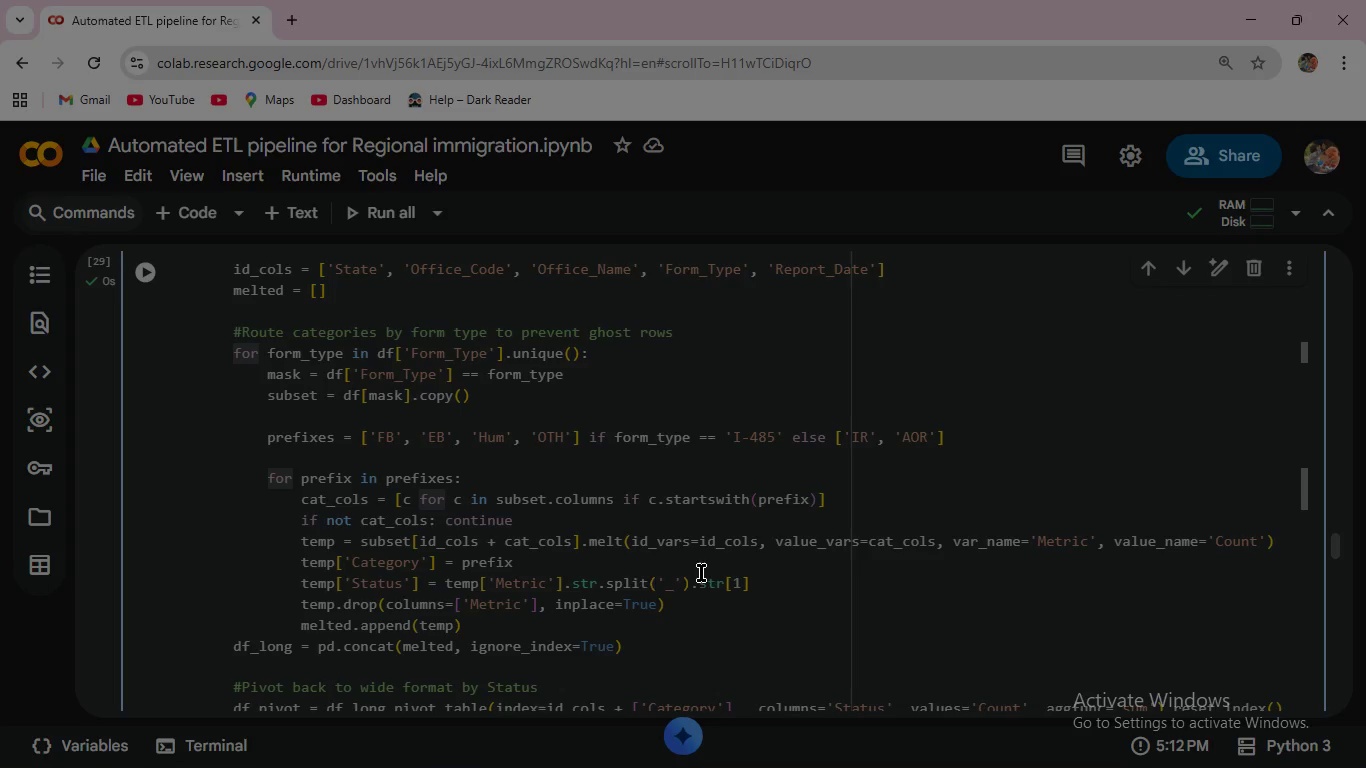 
scroll: coordinate [757, 569], scroll_direction: down, amount: 1.0
 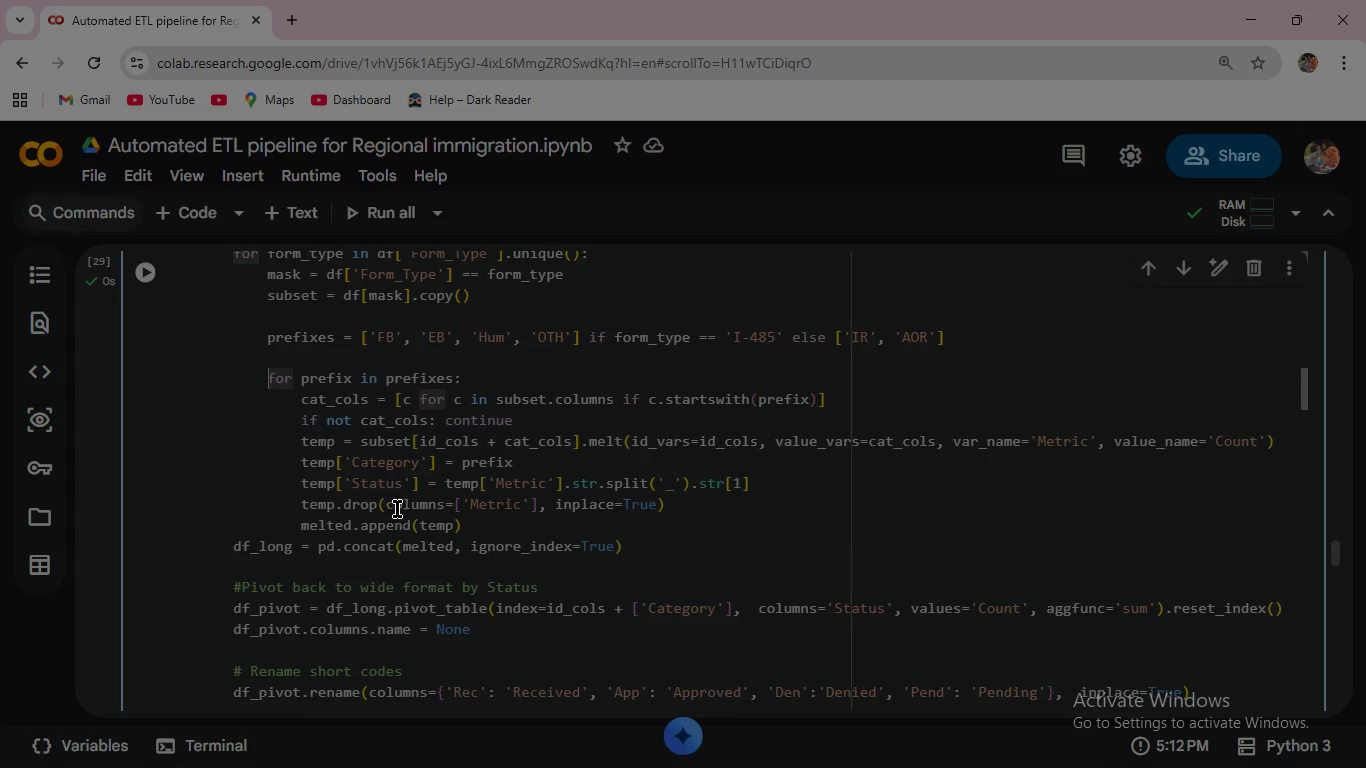 
wait(8.33)
 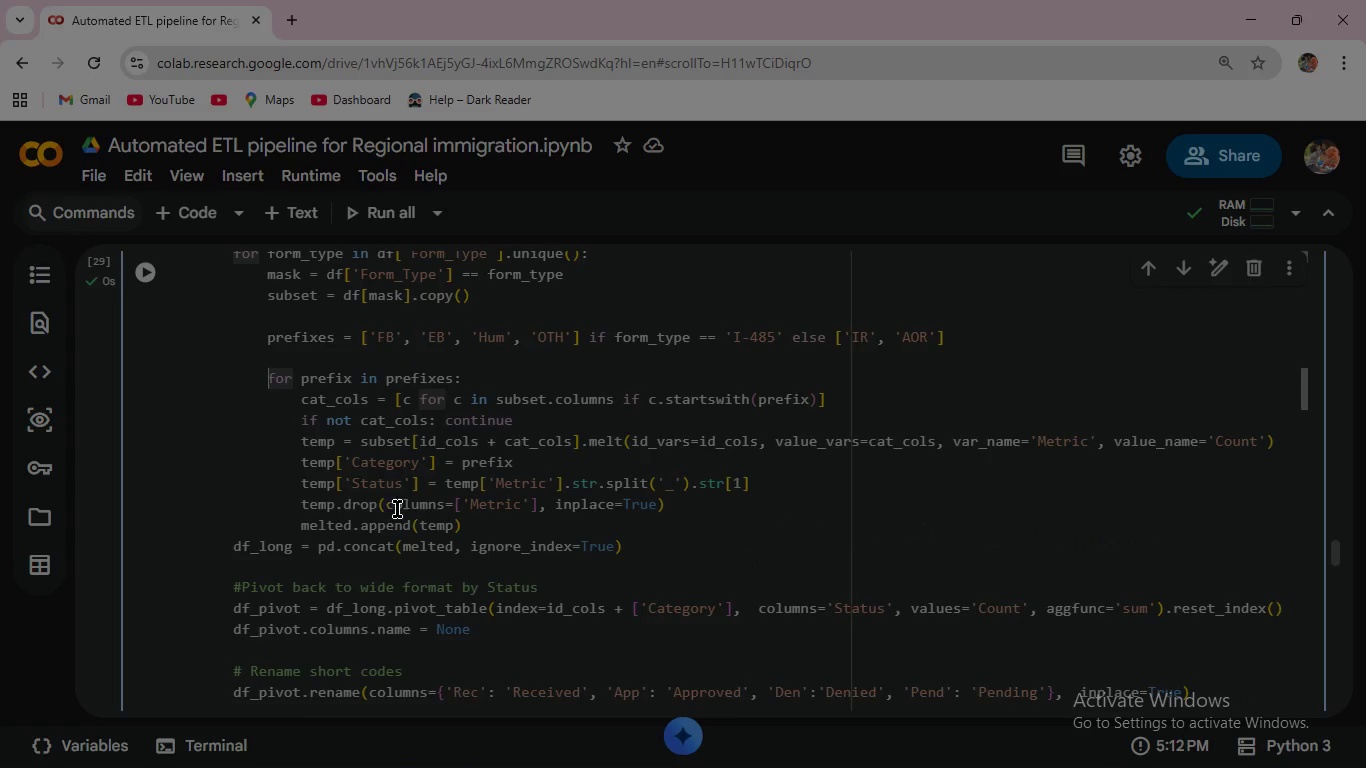 
scroll: coordinate [561, 521], scroll_direction: down, amount: 2.0
 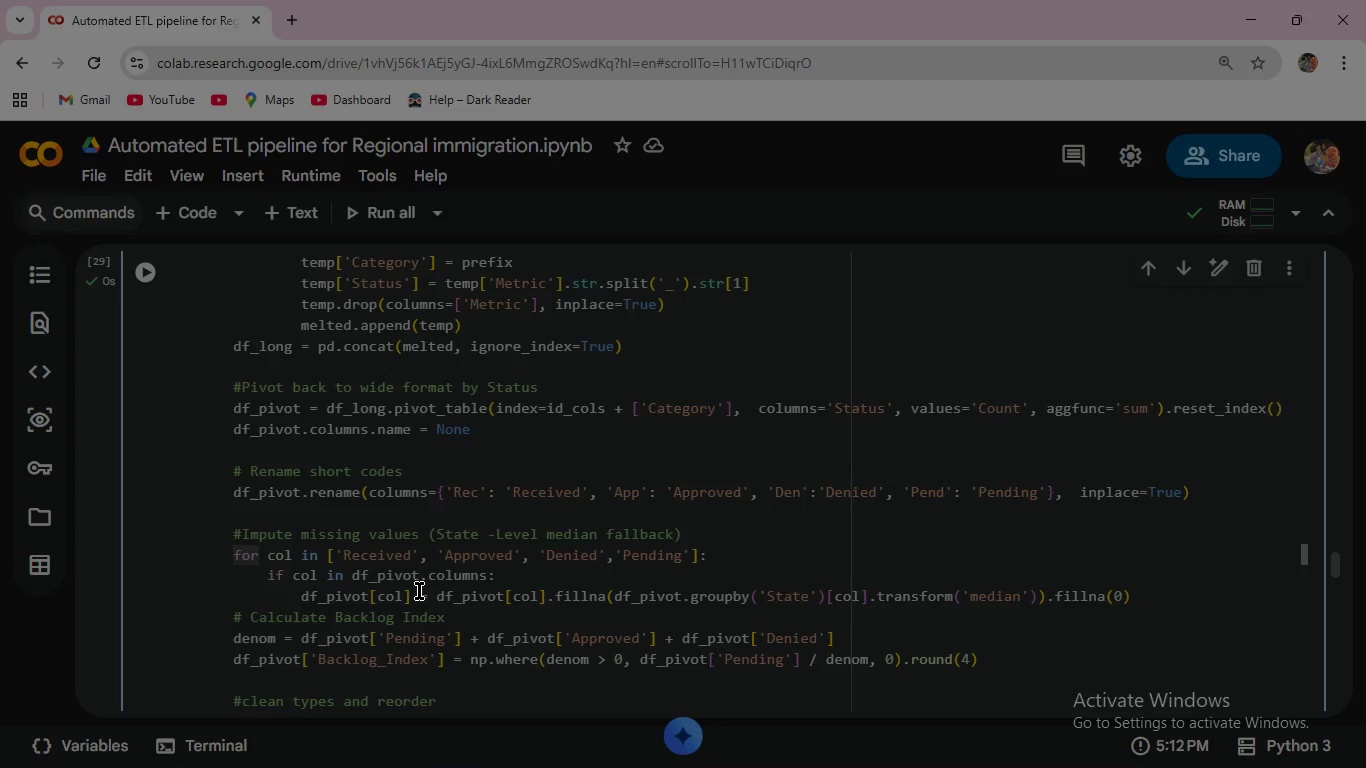 
wait(16.79)
 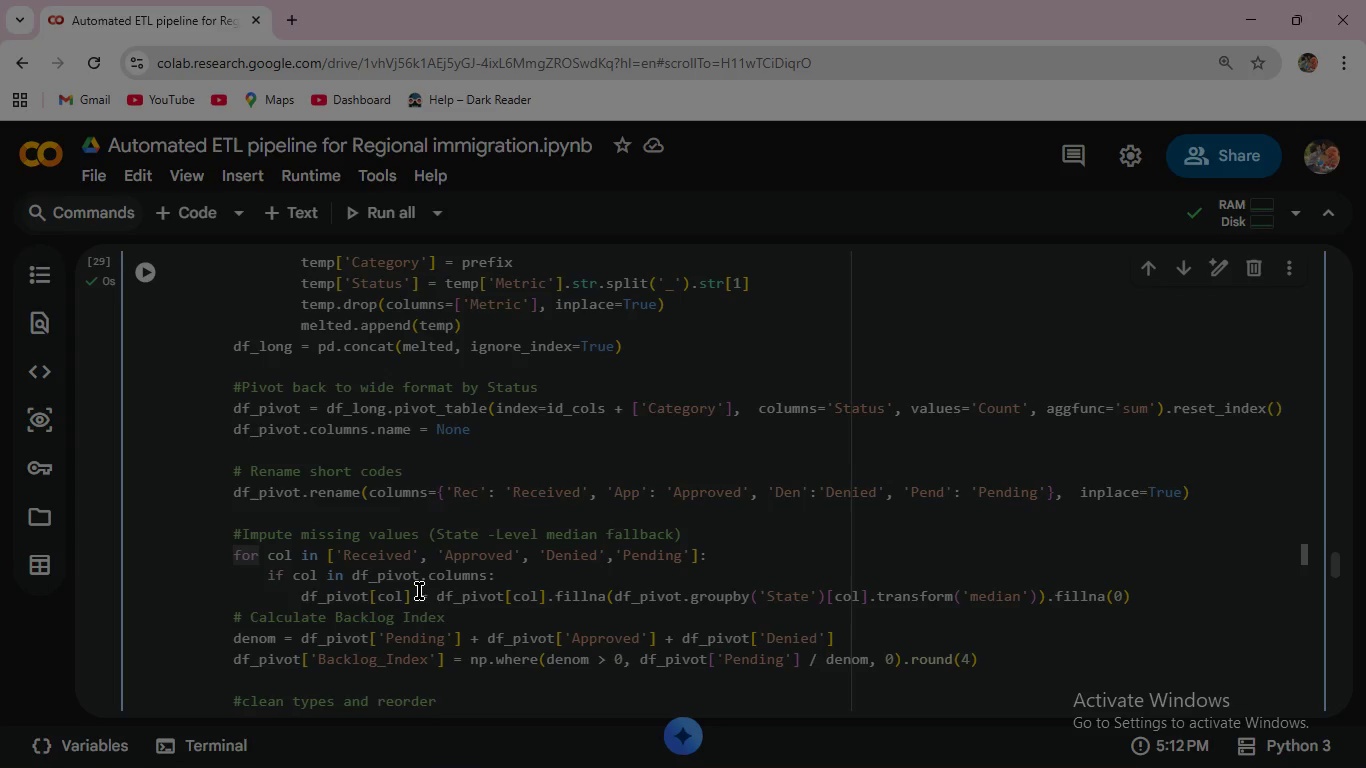 
scroll: coordinate [341, 606], scroll_direction: down, amount: 16.0
 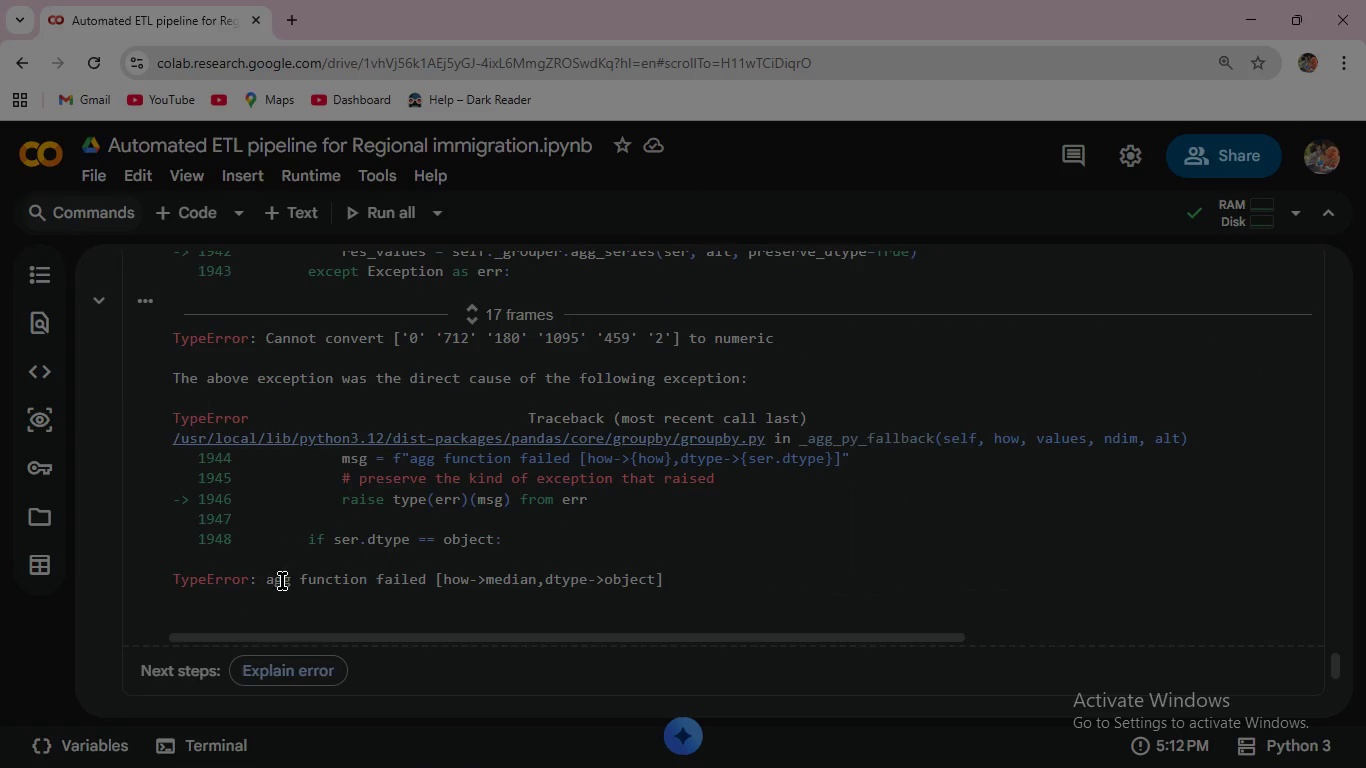 
left_click_drag(start_coordinate=[267, 581], to_coordinate=[612, 579])
 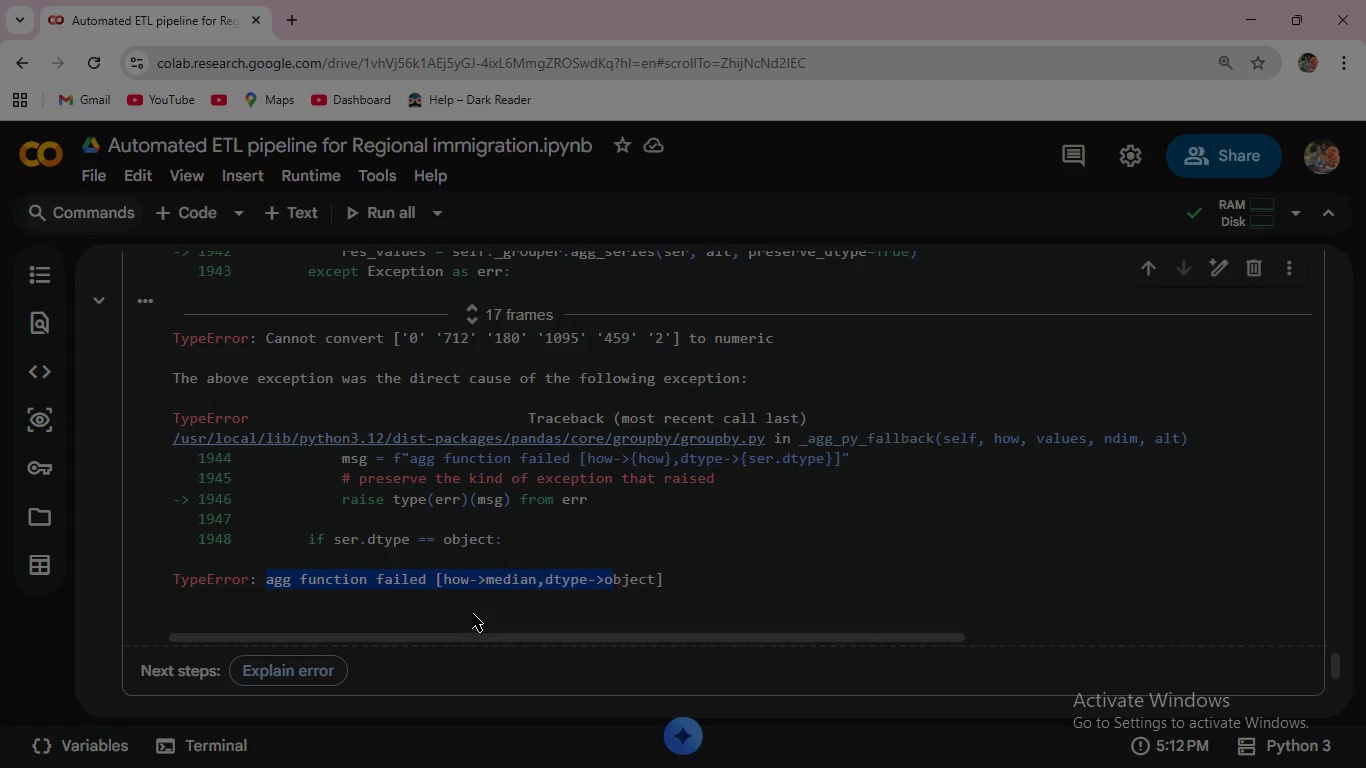 
scroll: coordinate [456, 607], scroll_direction: up, amount: 19.0
 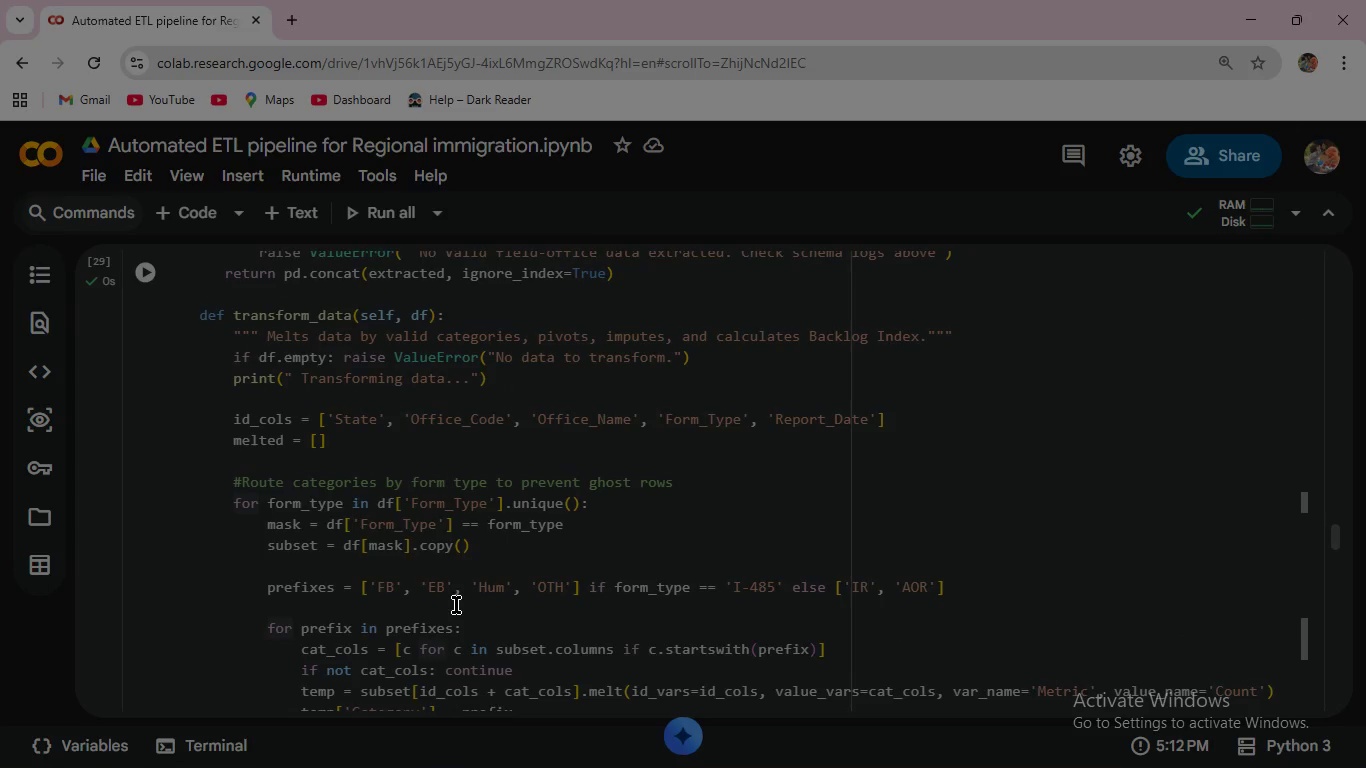 
scroll: coordinate [456, 605], scroll_direction: up, amount: 1.0